 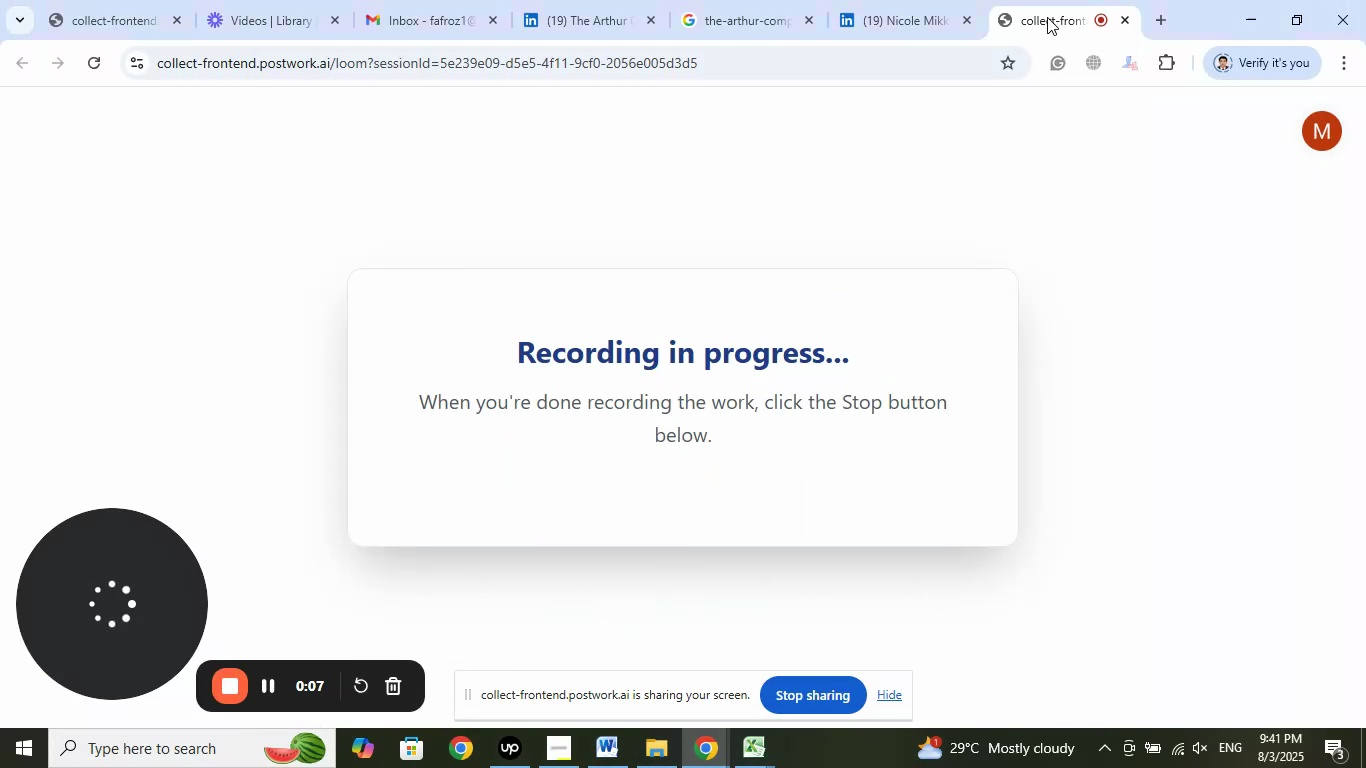 
left_click_drag(start_coordinate=[1054, 13], to_coordinate=[111, 7])
 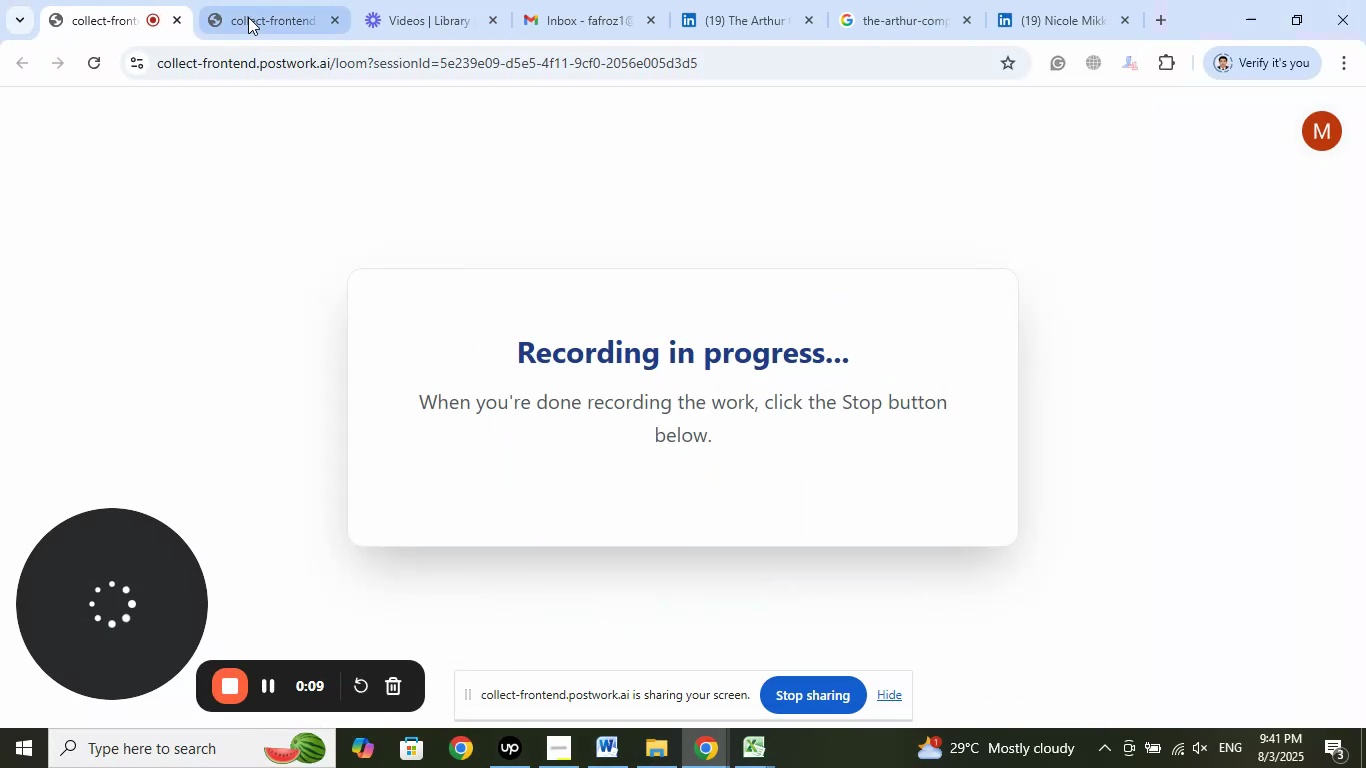 
left_click([258, 9])
 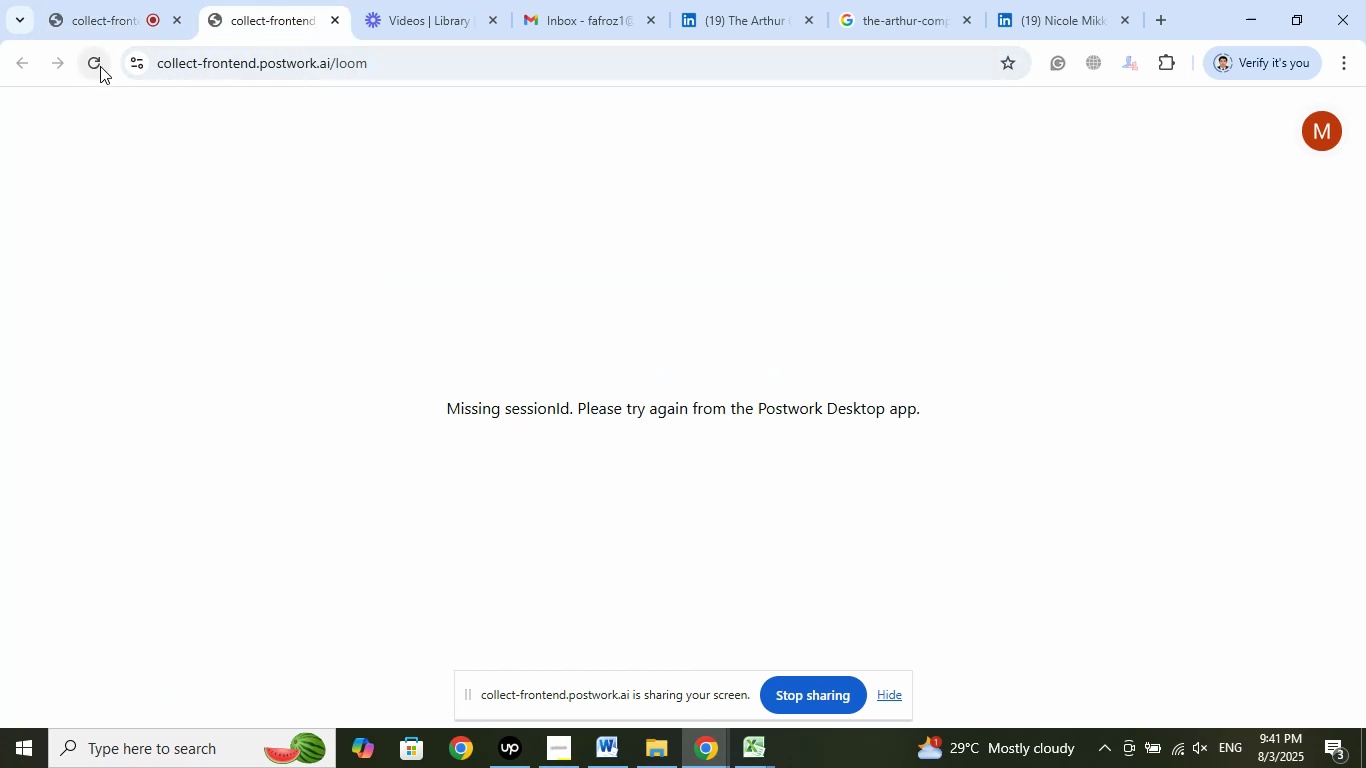 
left_click([427, 0])
 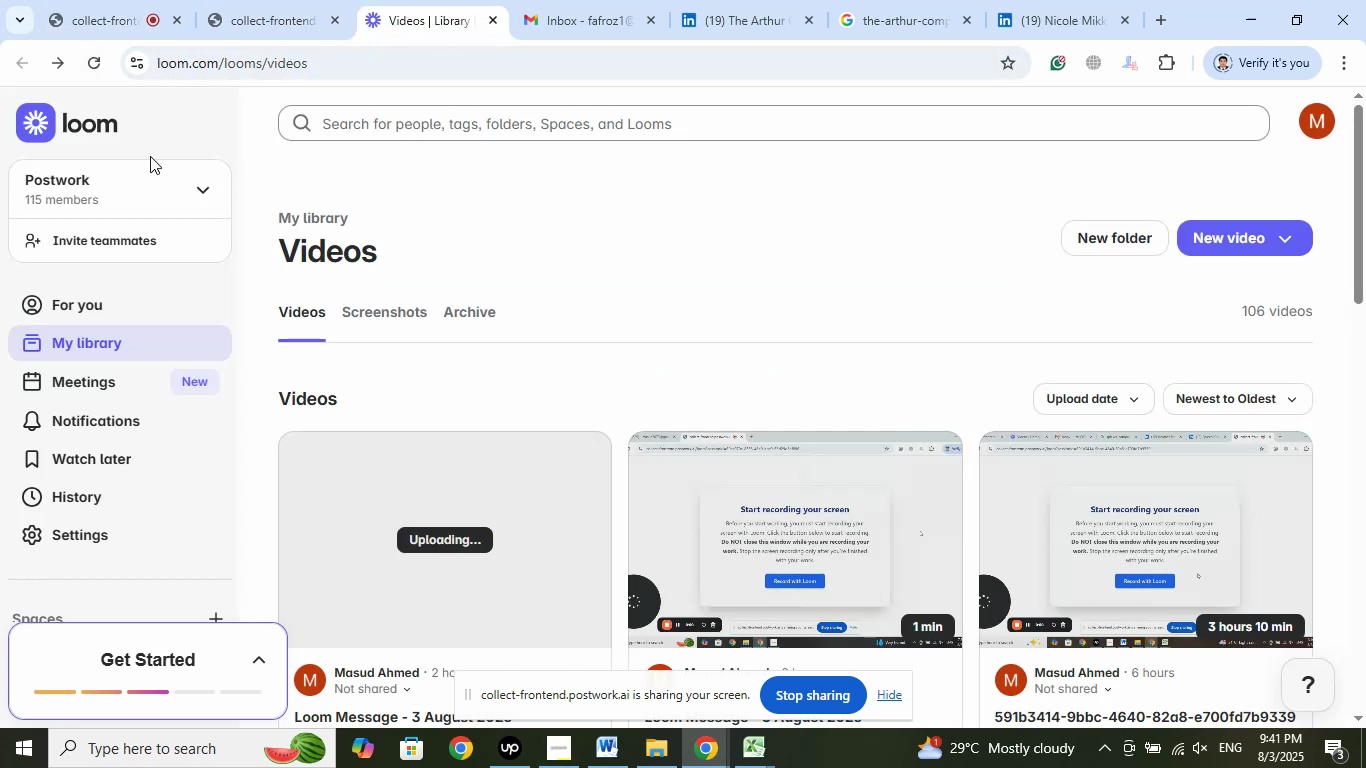 
left_click([94, 64])
 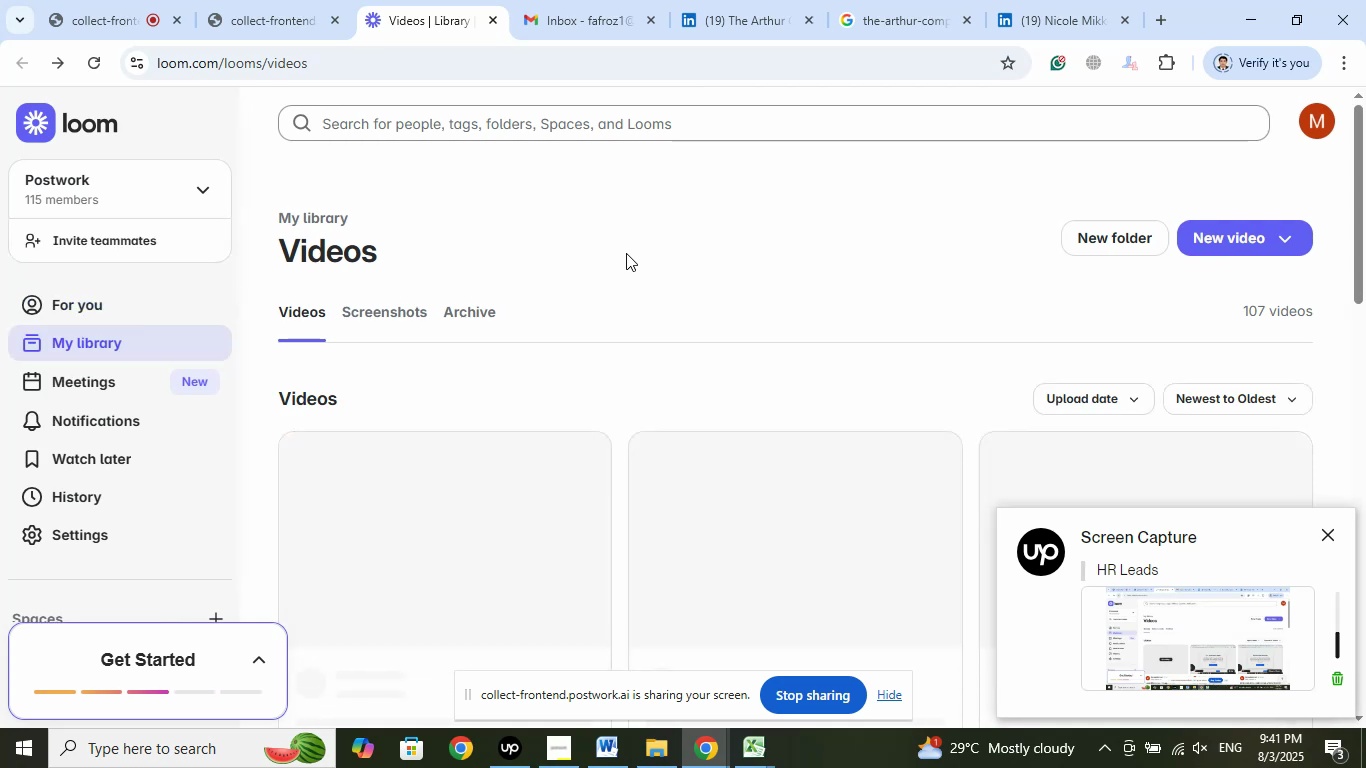 
wait(13.02)
 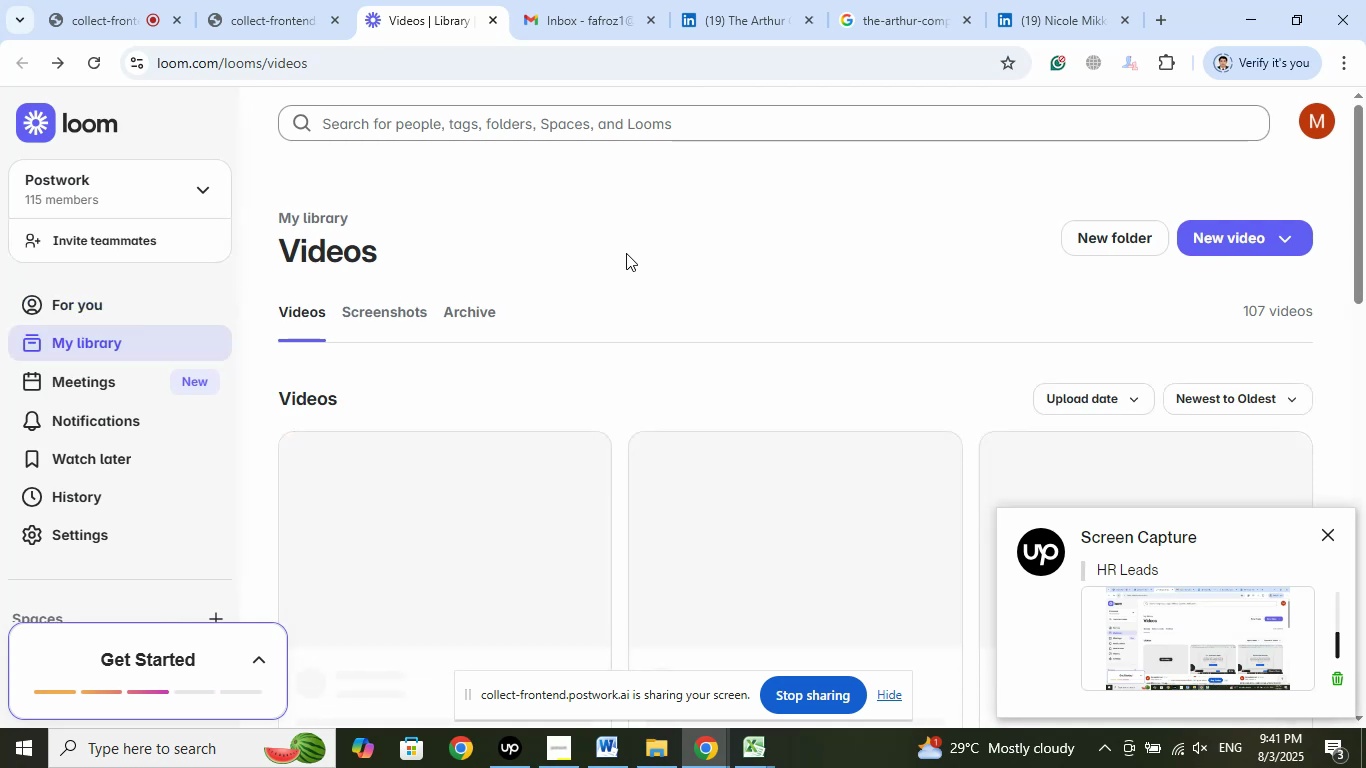 
left_click([519, 747])
 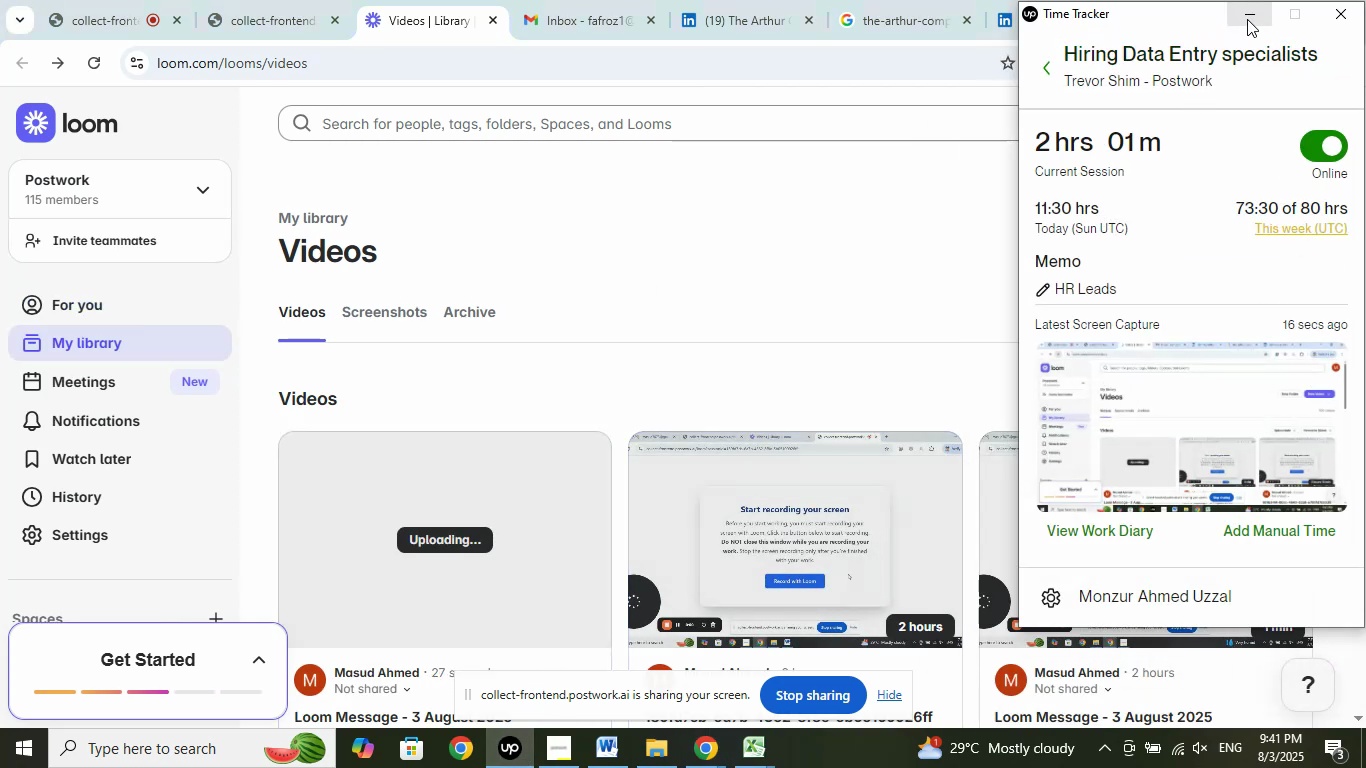 
left_click([1247, 19])
 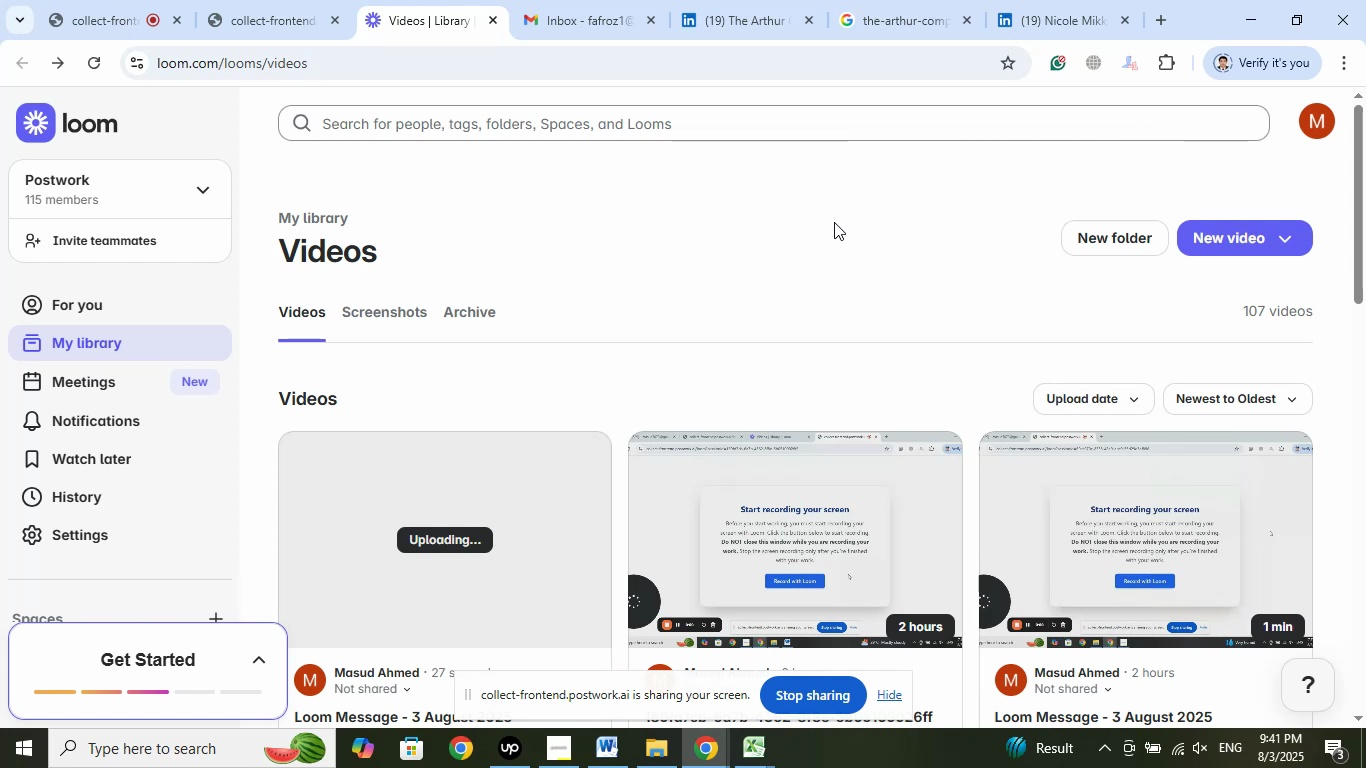 
wait(15.08)
 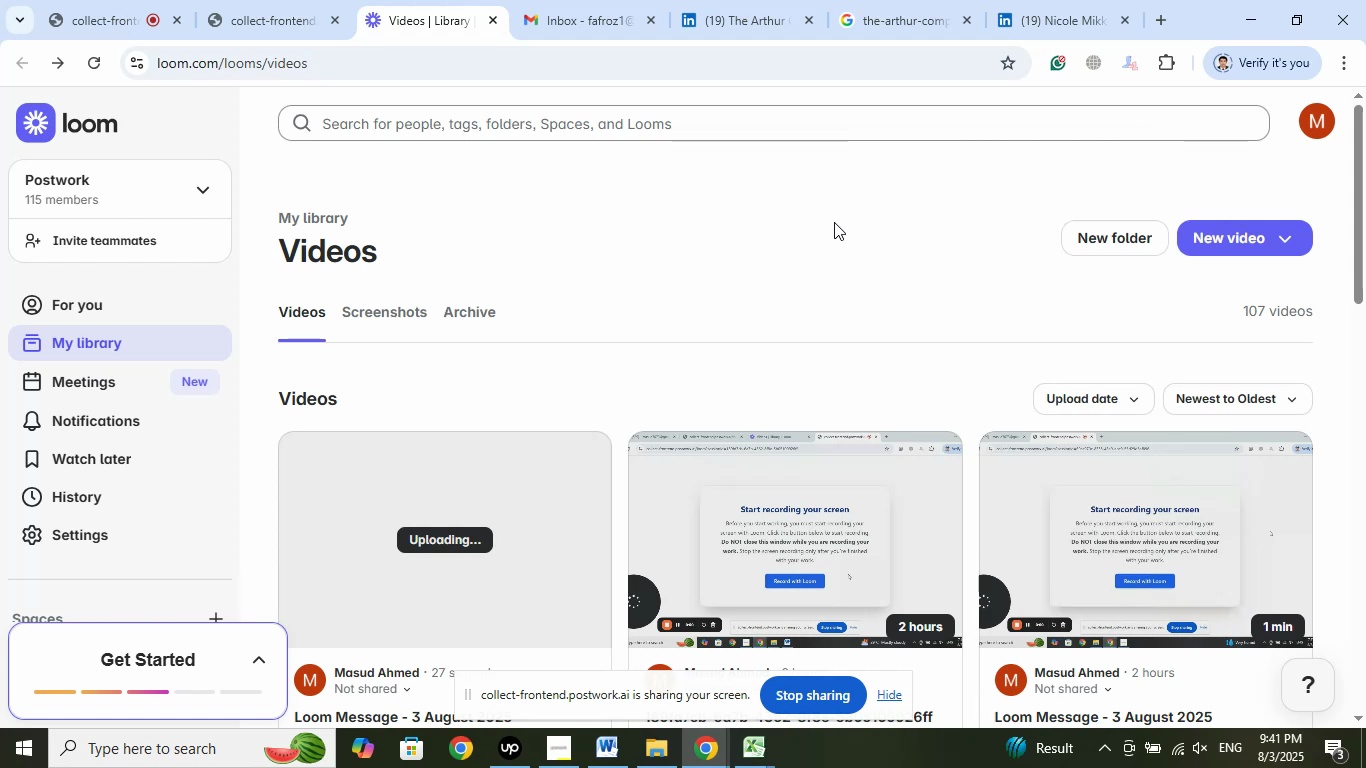 
left_click([510, 748])
 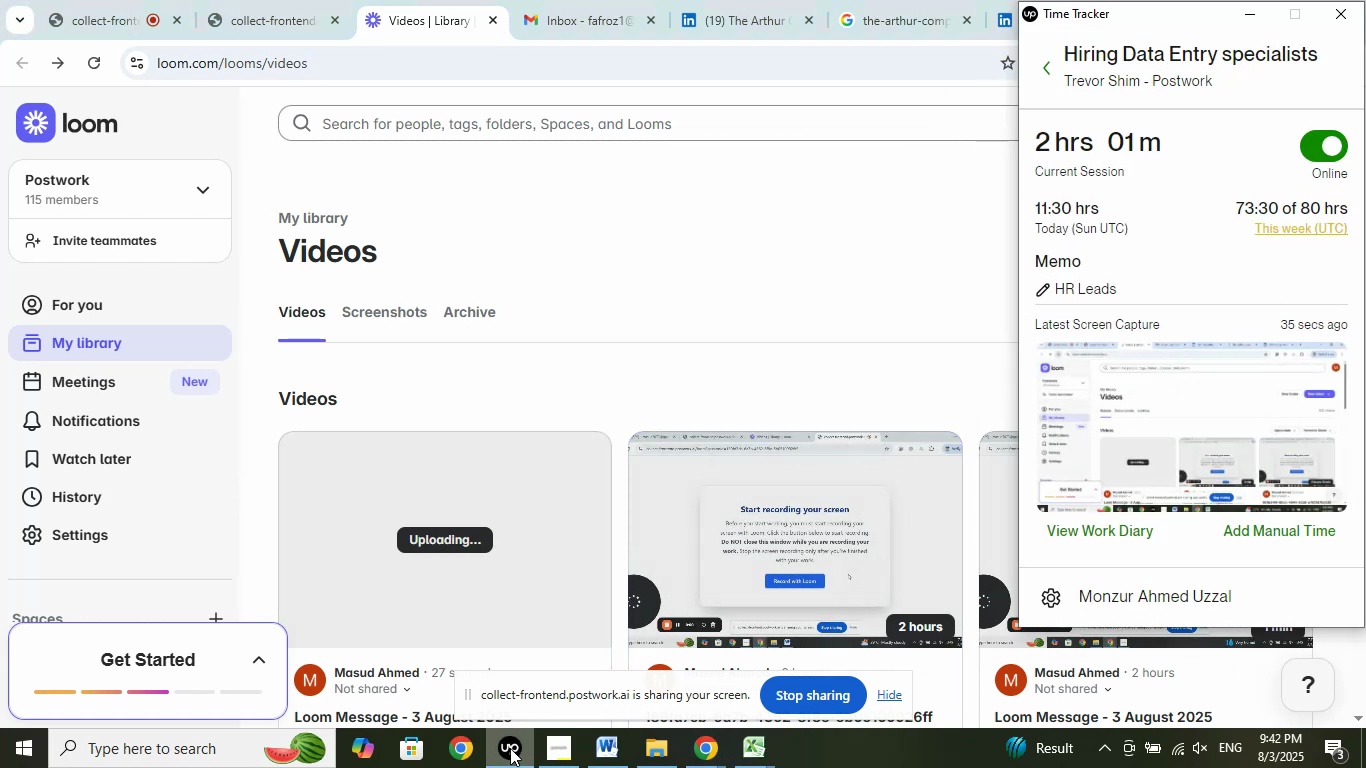 
wait(8.19)
 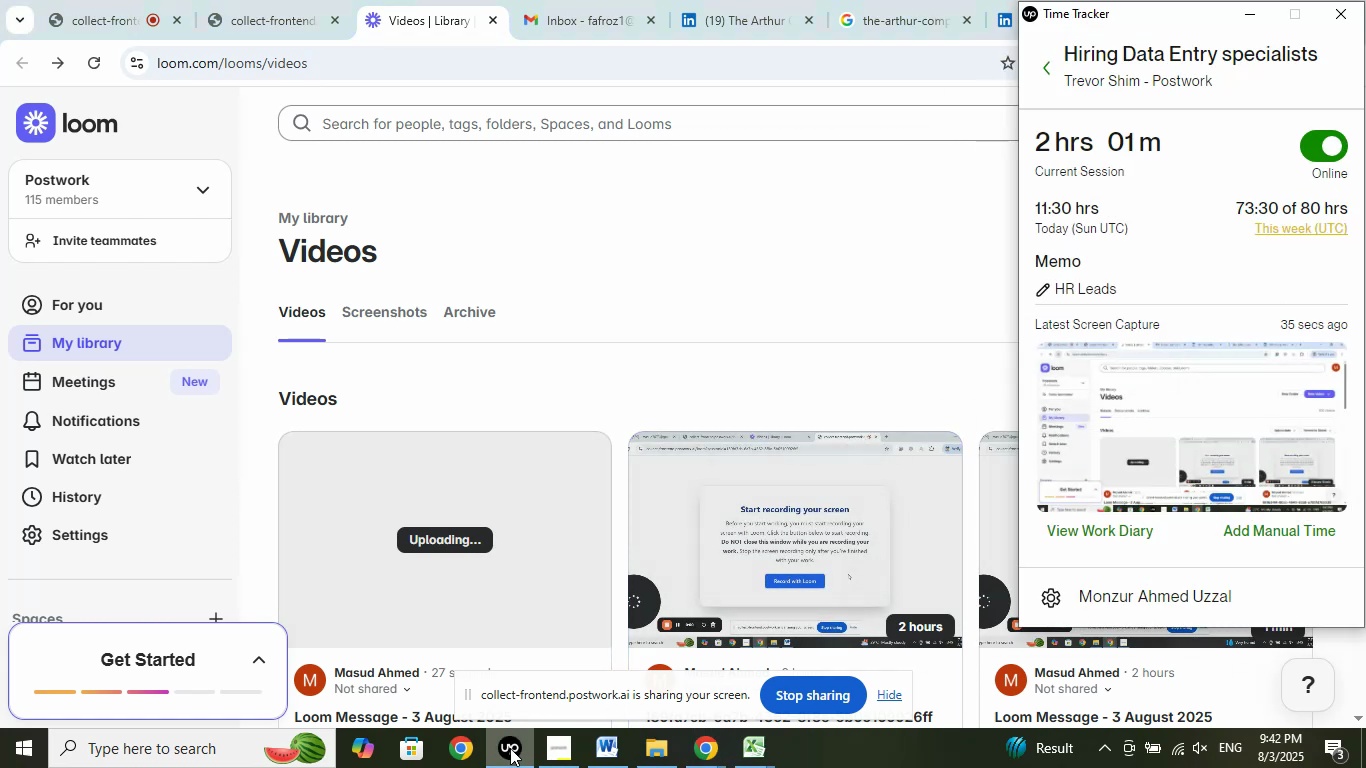 
left_click([512, 747])
 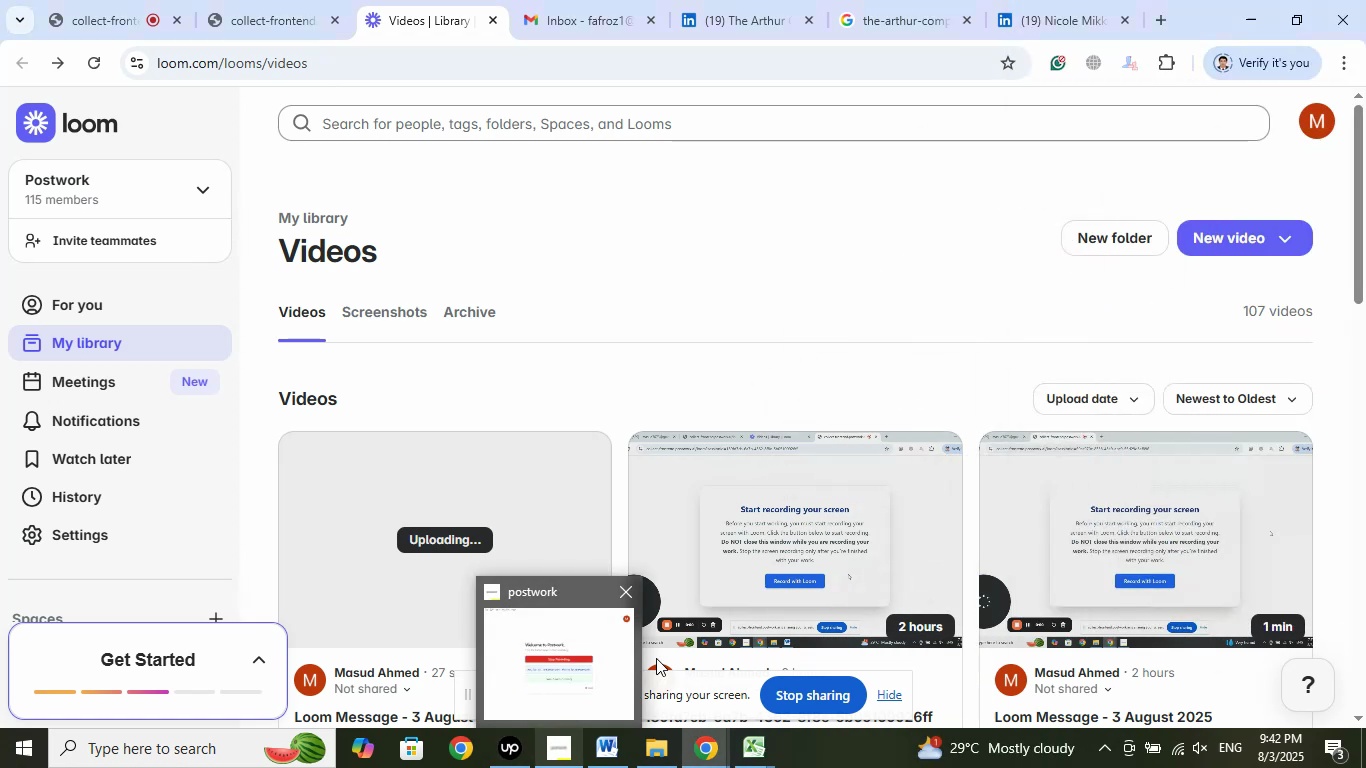 
left_click([1064, 0])
 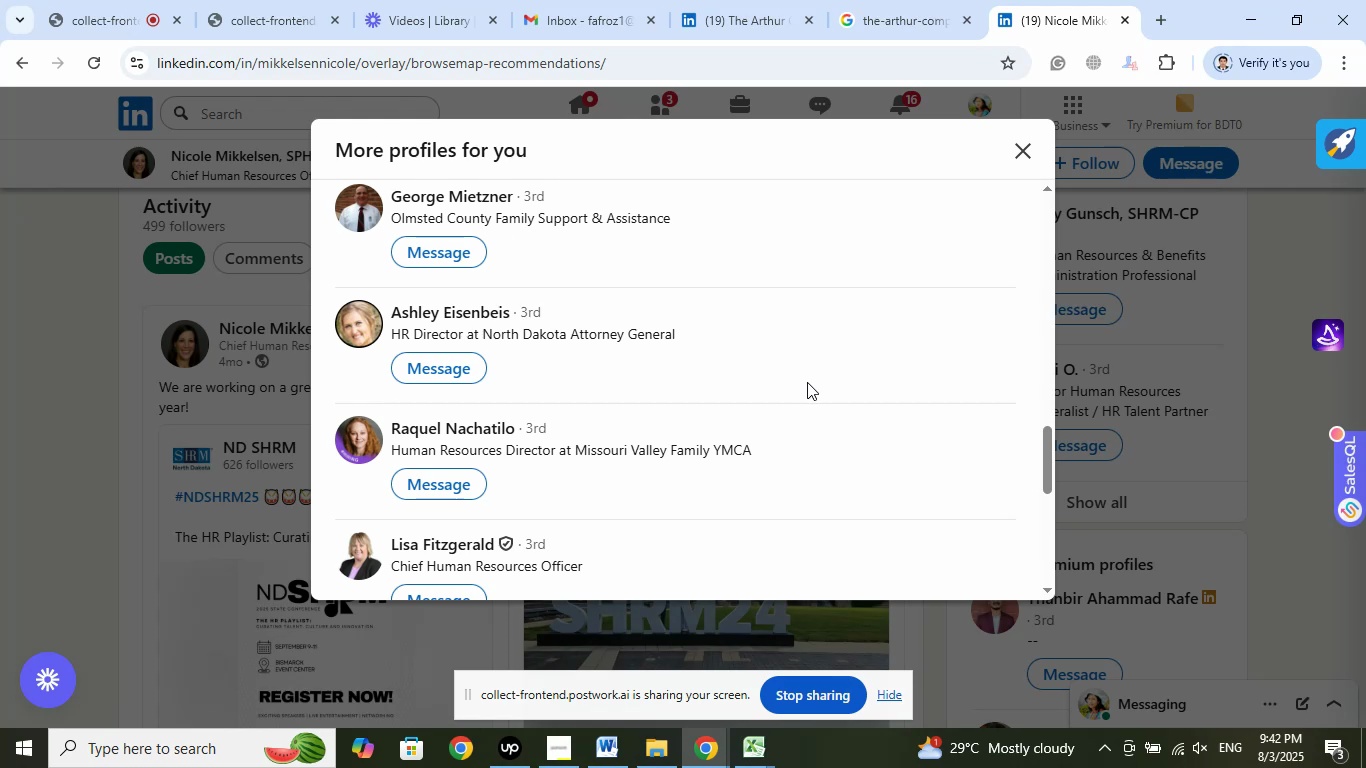 
wait(7.98)
 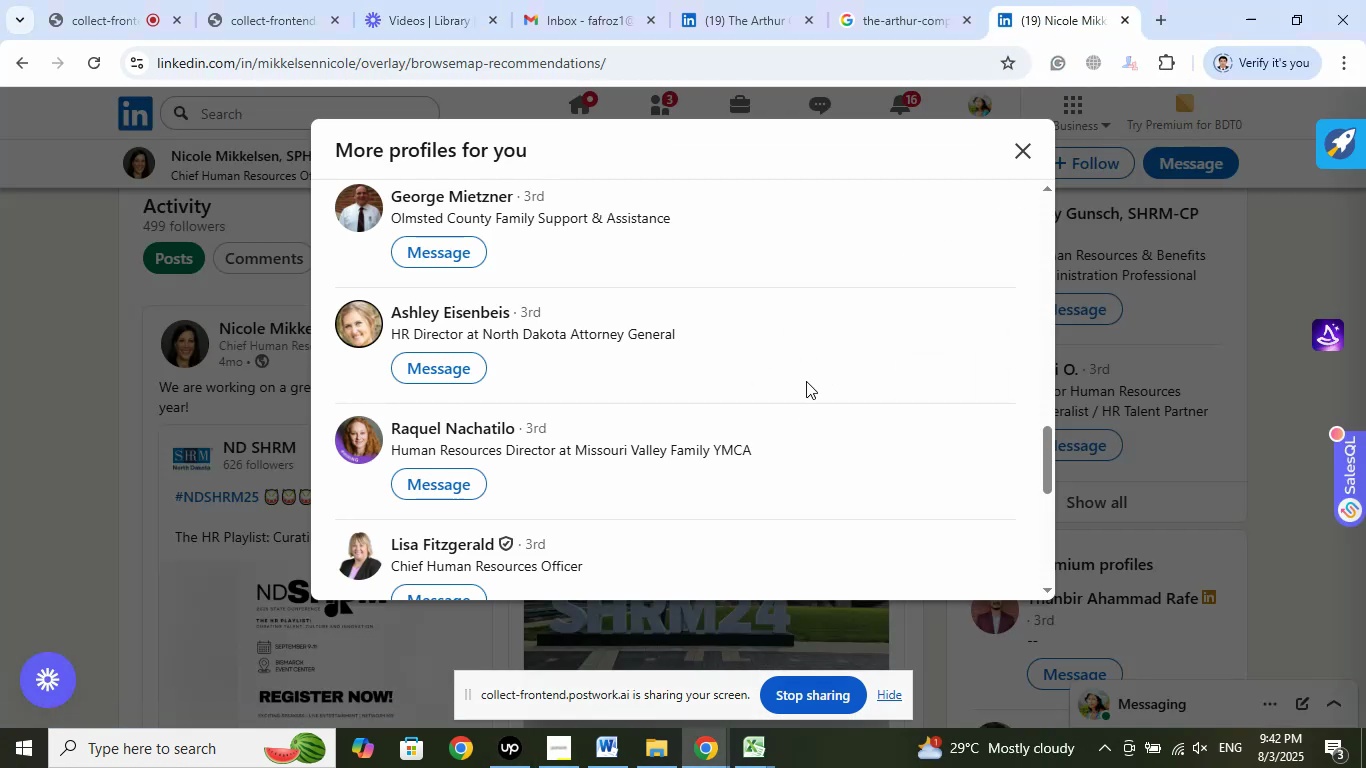 
scroll: coordinate [808, 382], scroll_direction: down, amount: 1.0
 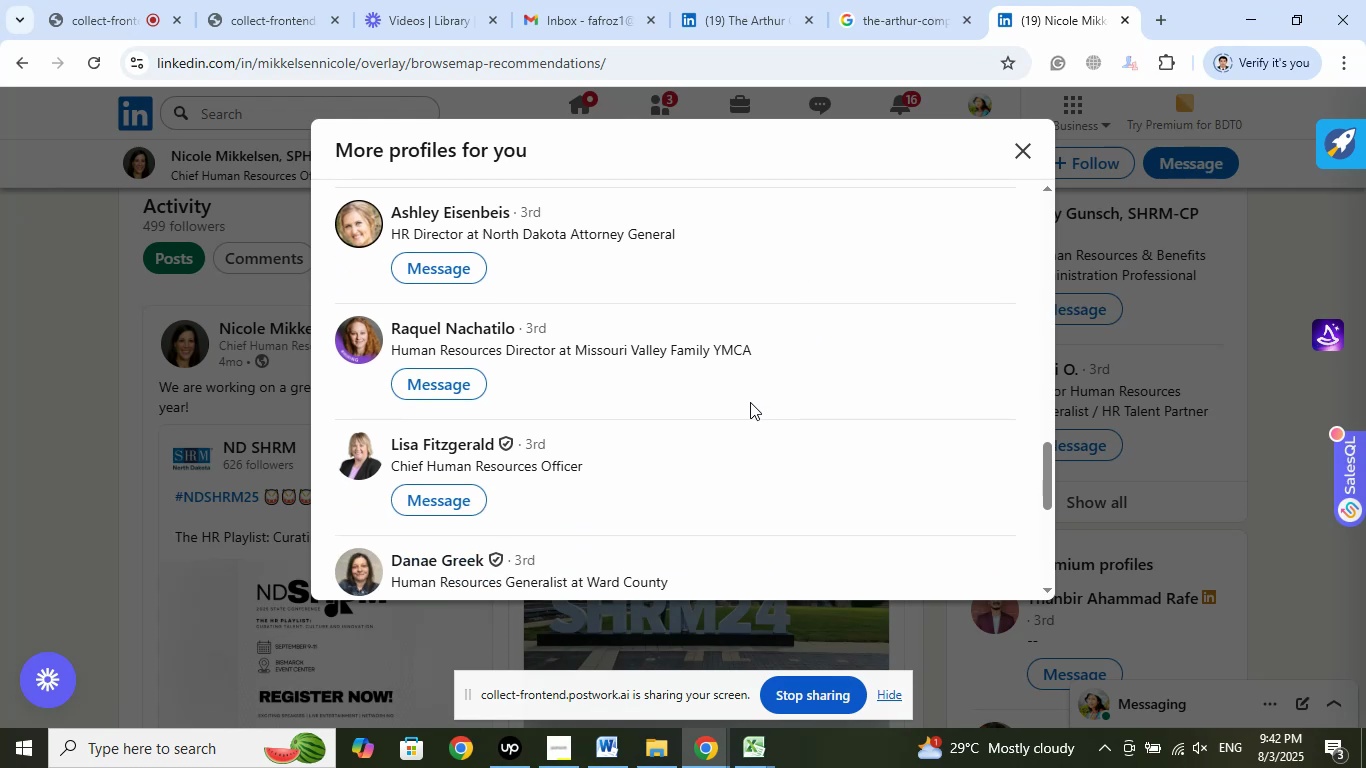 
wait(6.36)
 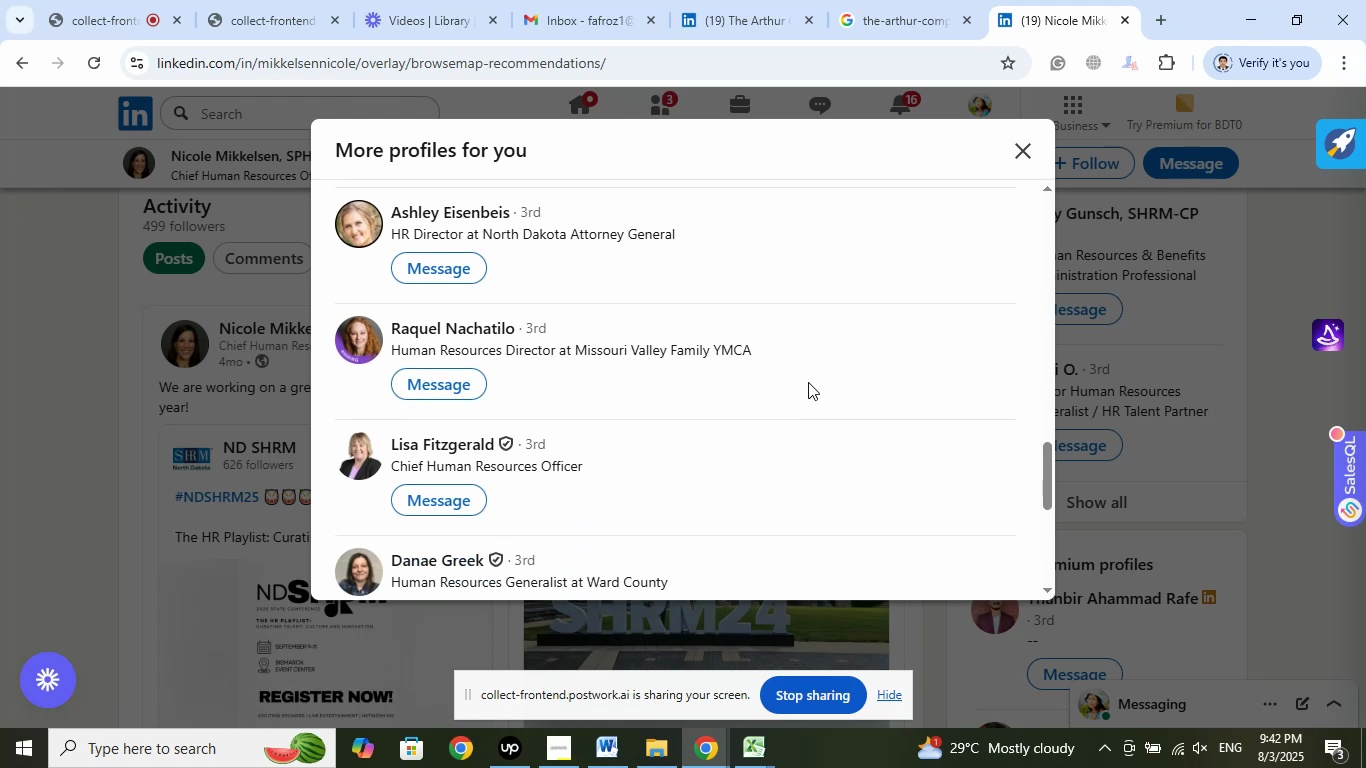 
left_click([551, 349])
 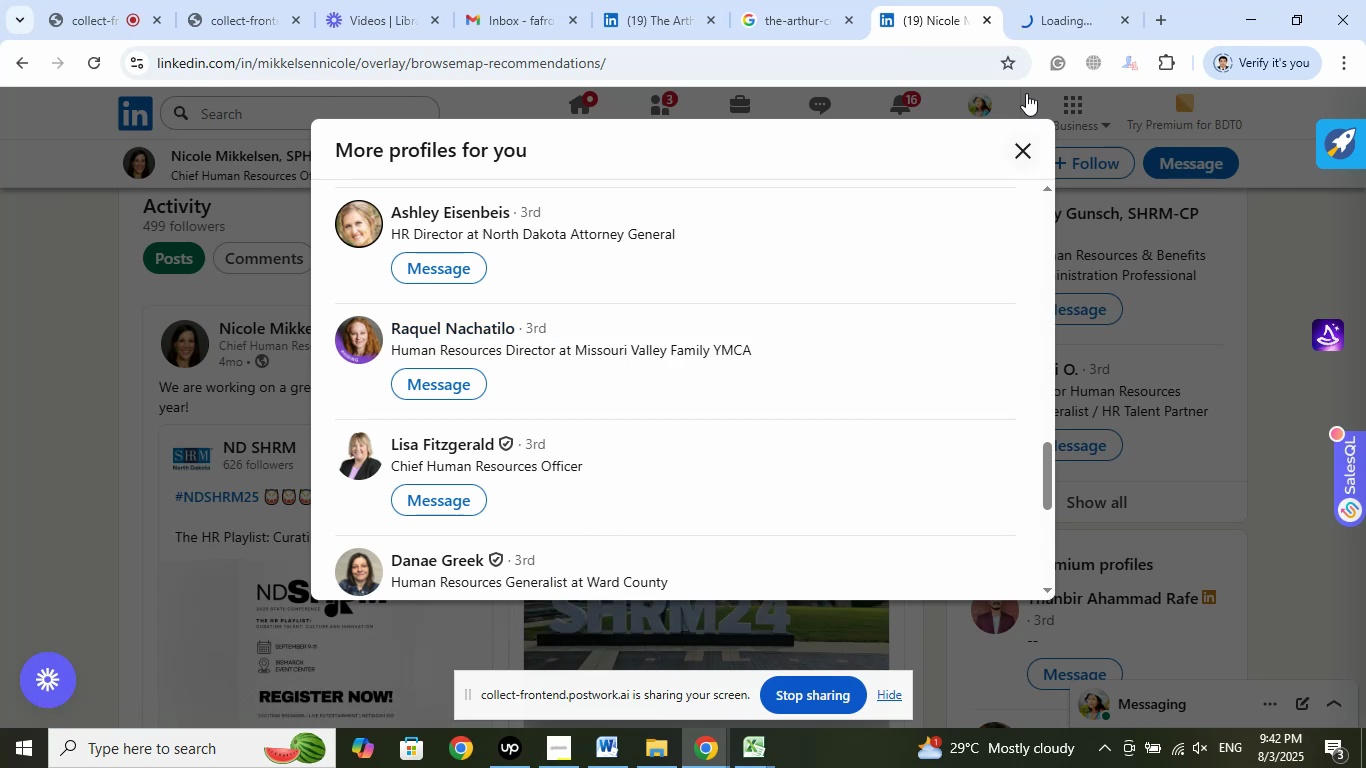 
left_click([1035, 0])
 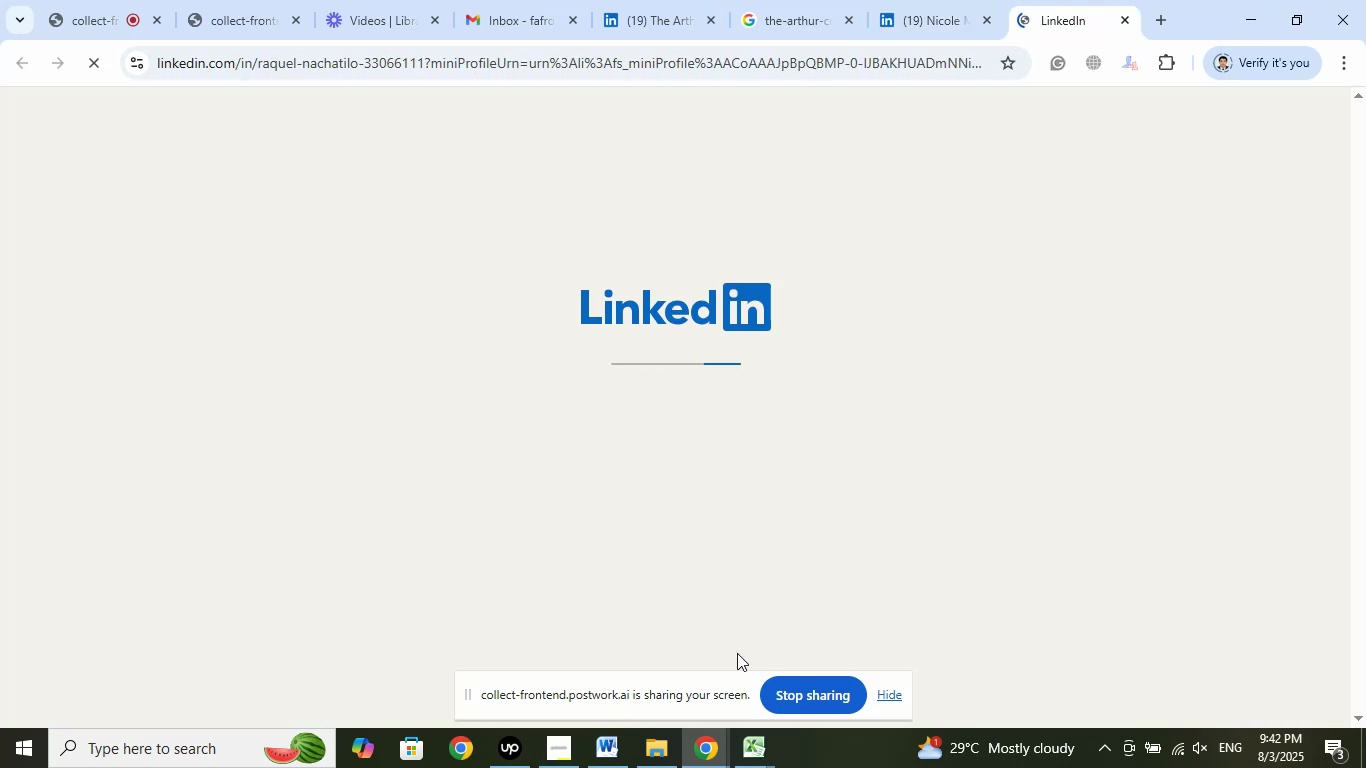 
left_click([753, 740])
 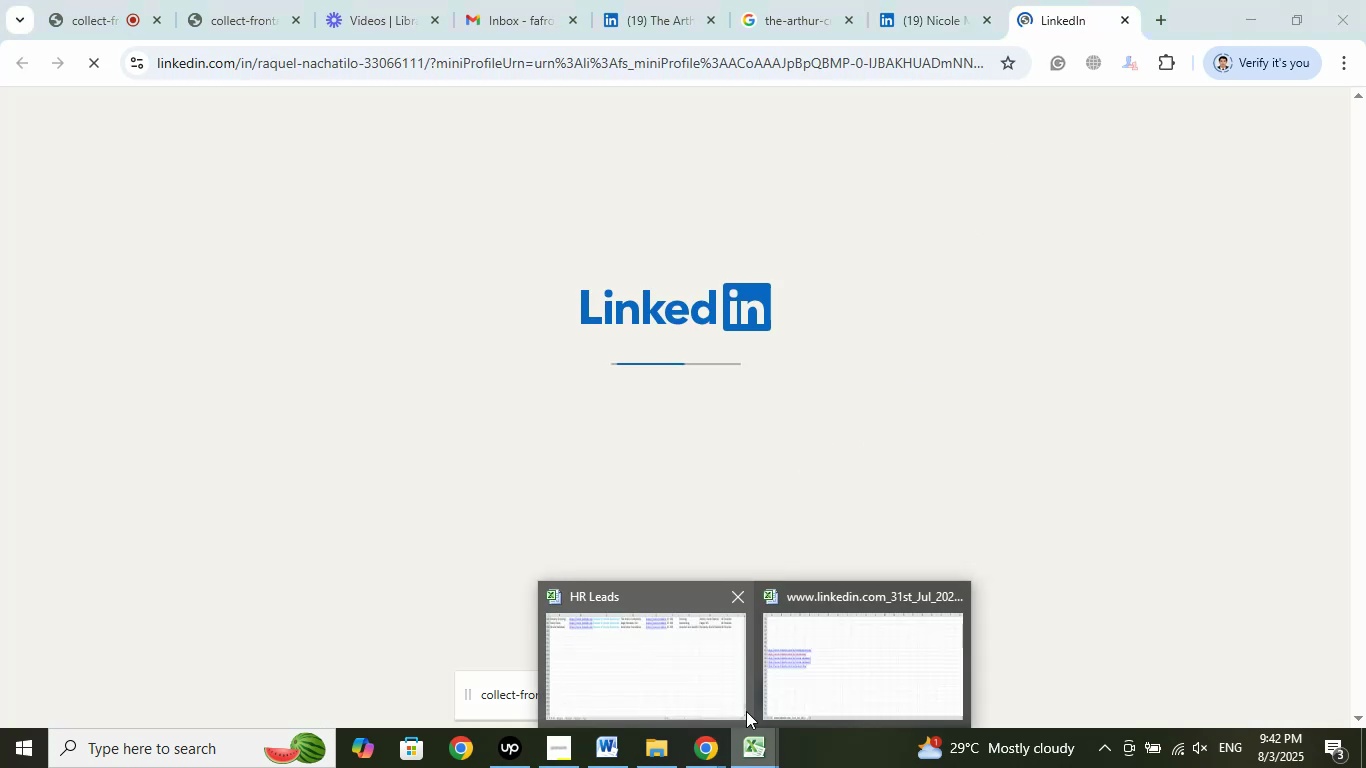 
left_click([710, 672])
 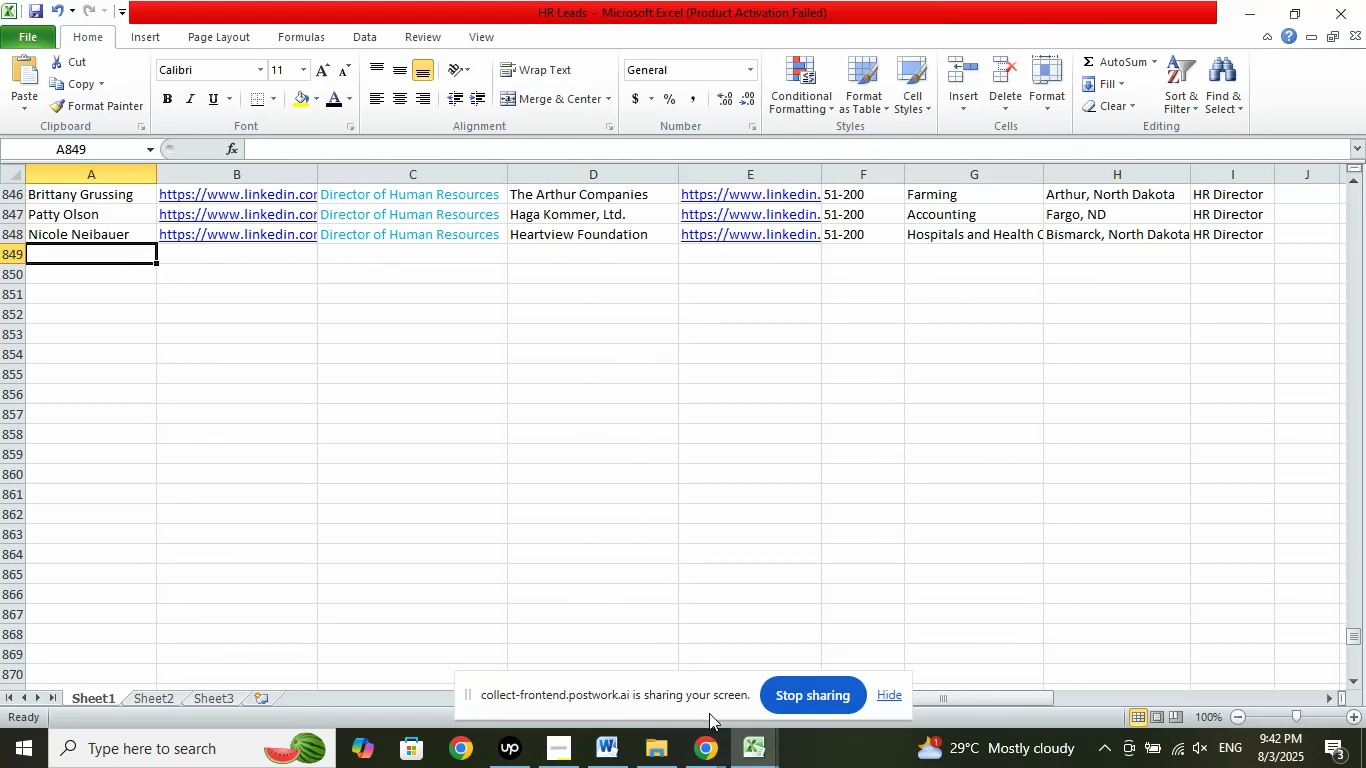 
left_click([666, 669])
 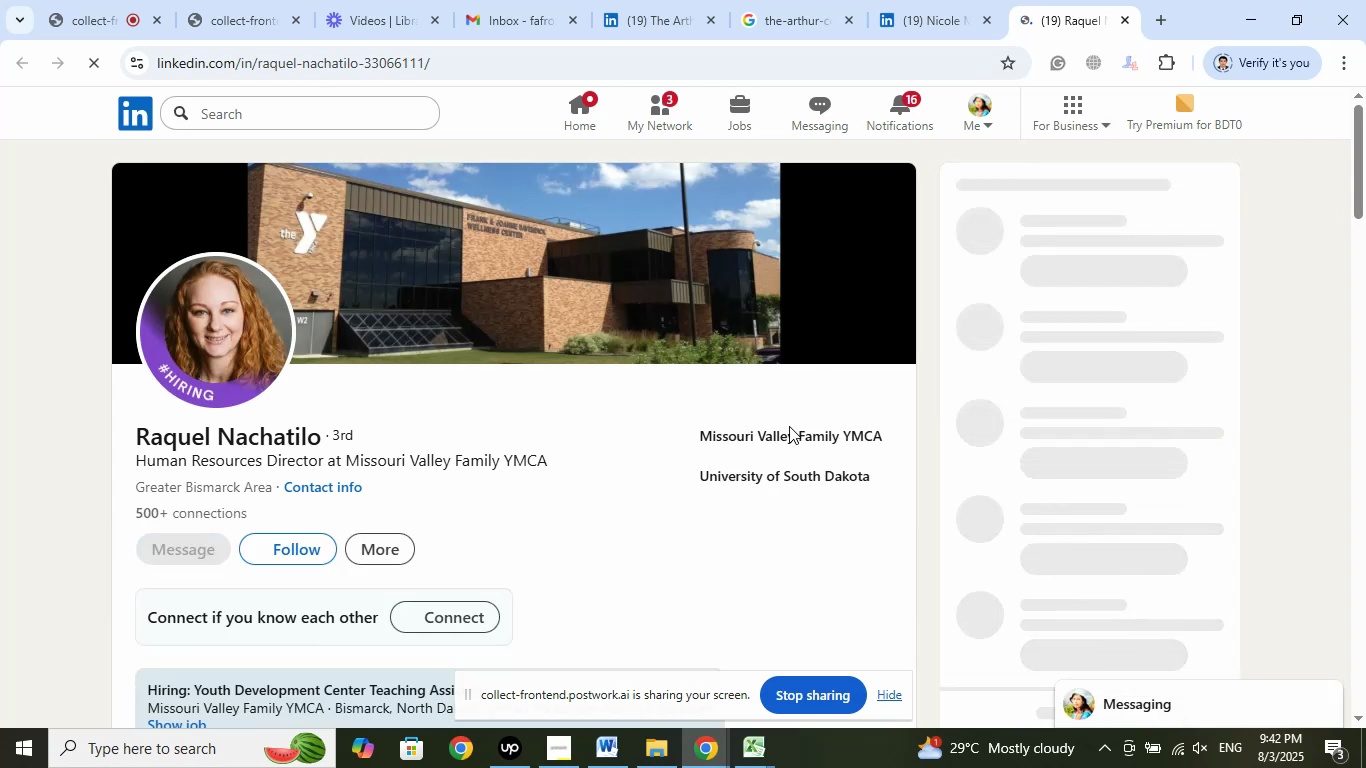 
wait(7.61)
 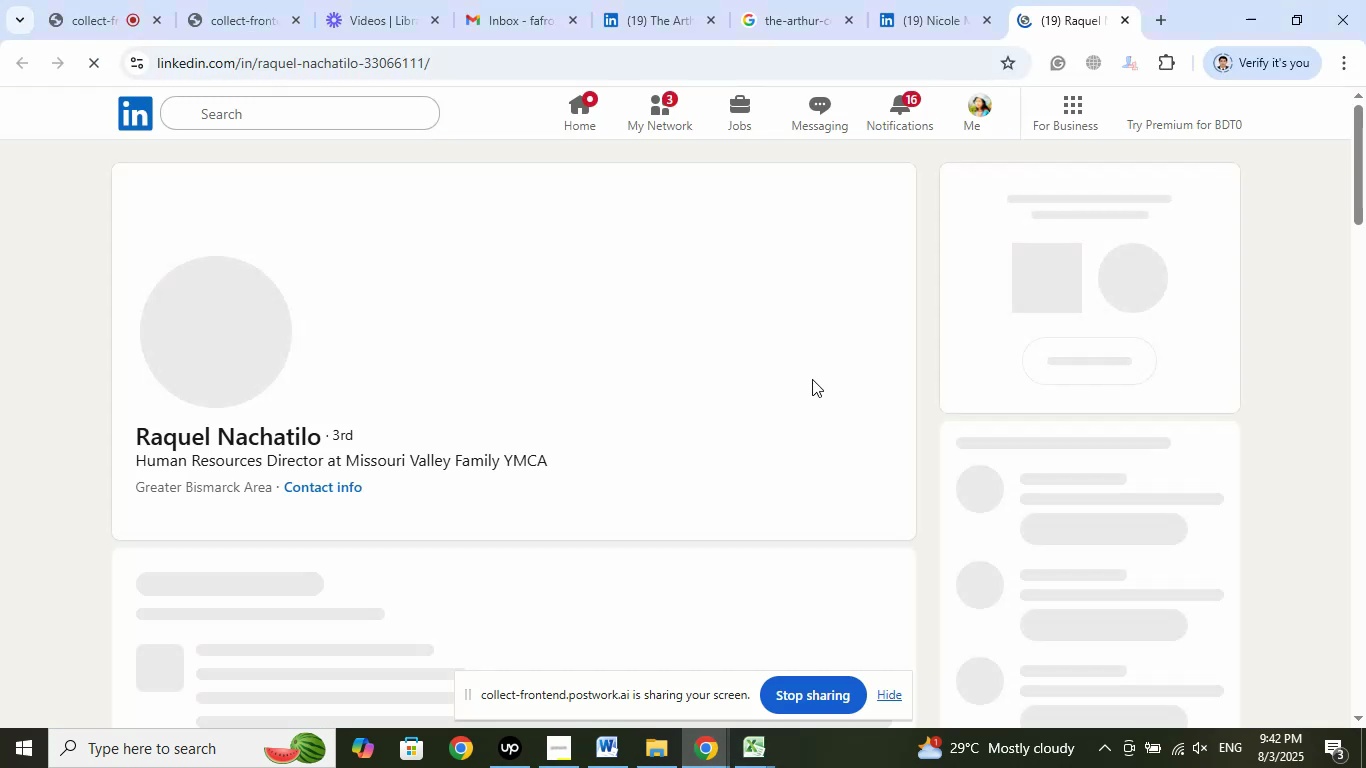 
left_click([784, 437])
 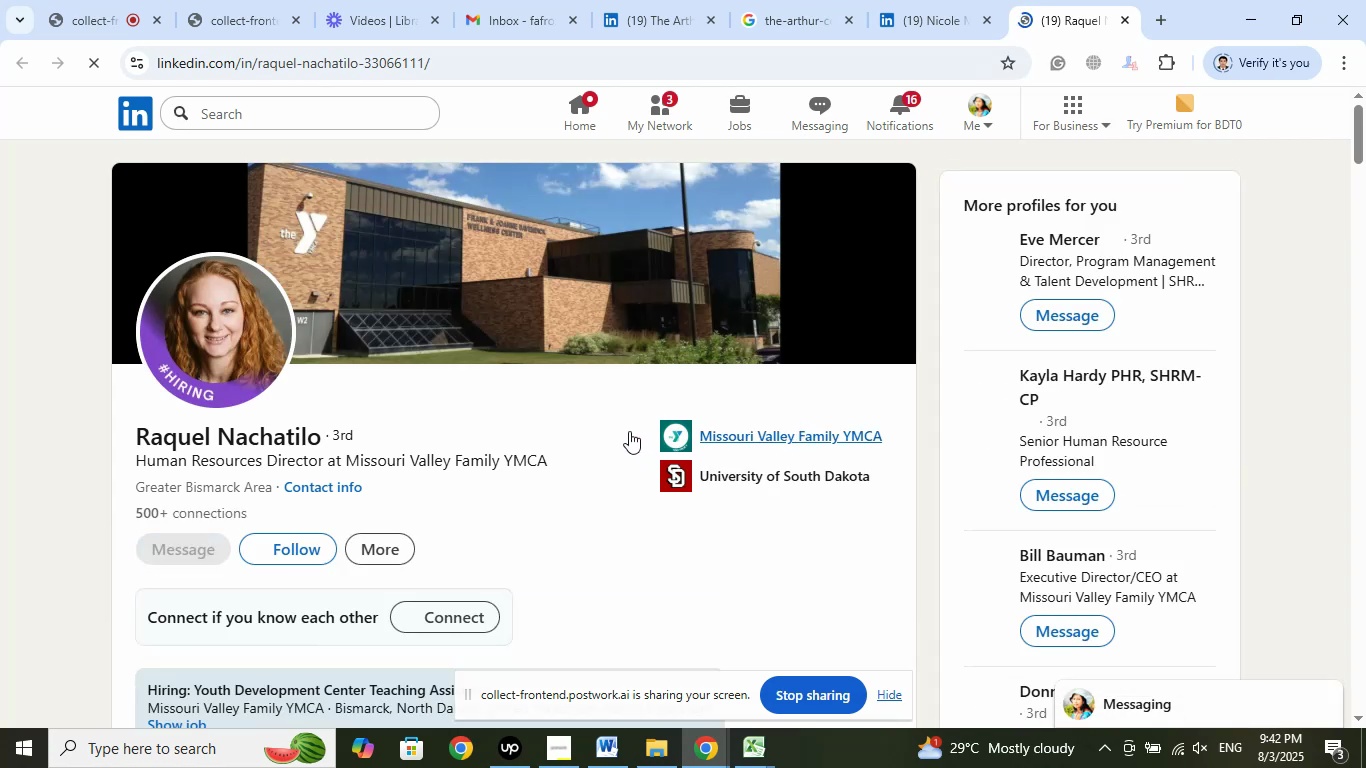 
scroll: coordinate [599, 407], scroll_direction: up, amount: 1.0
 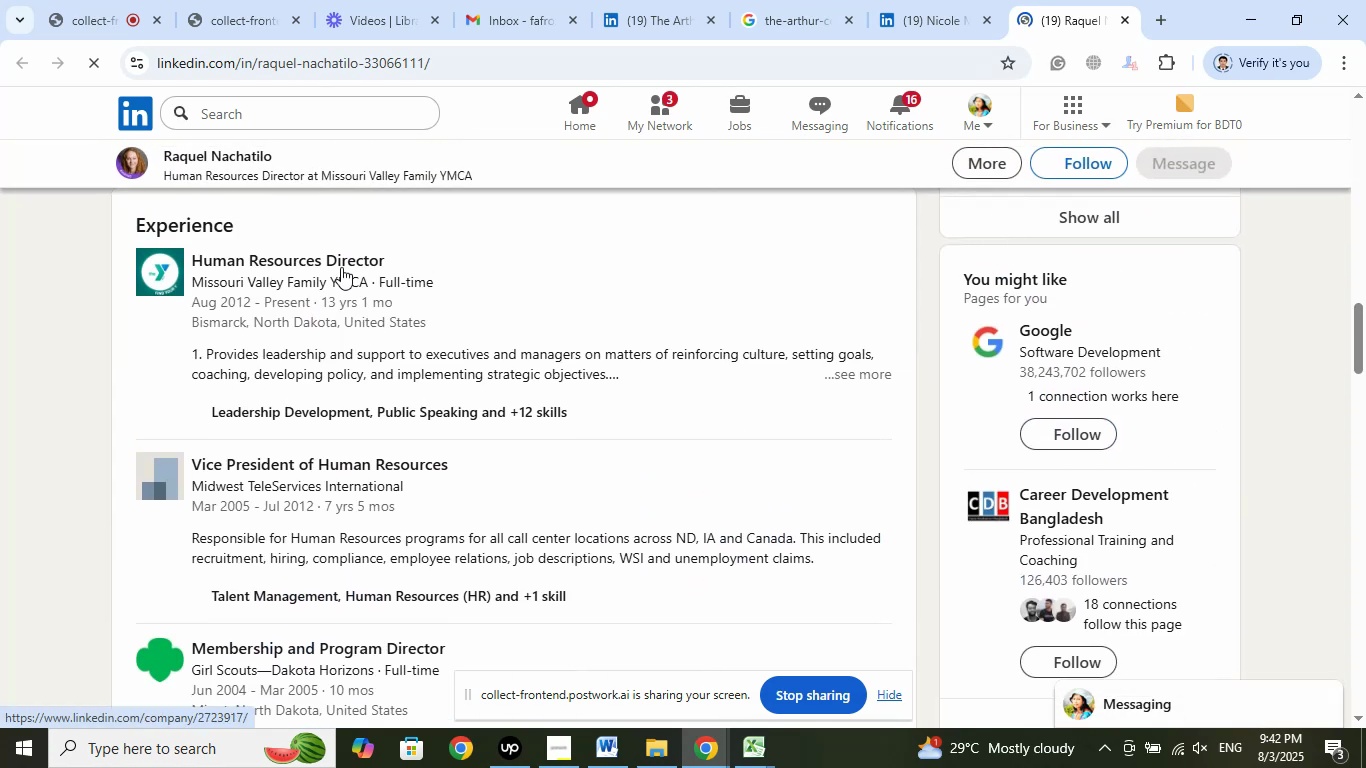 
right_click([342, 257])
 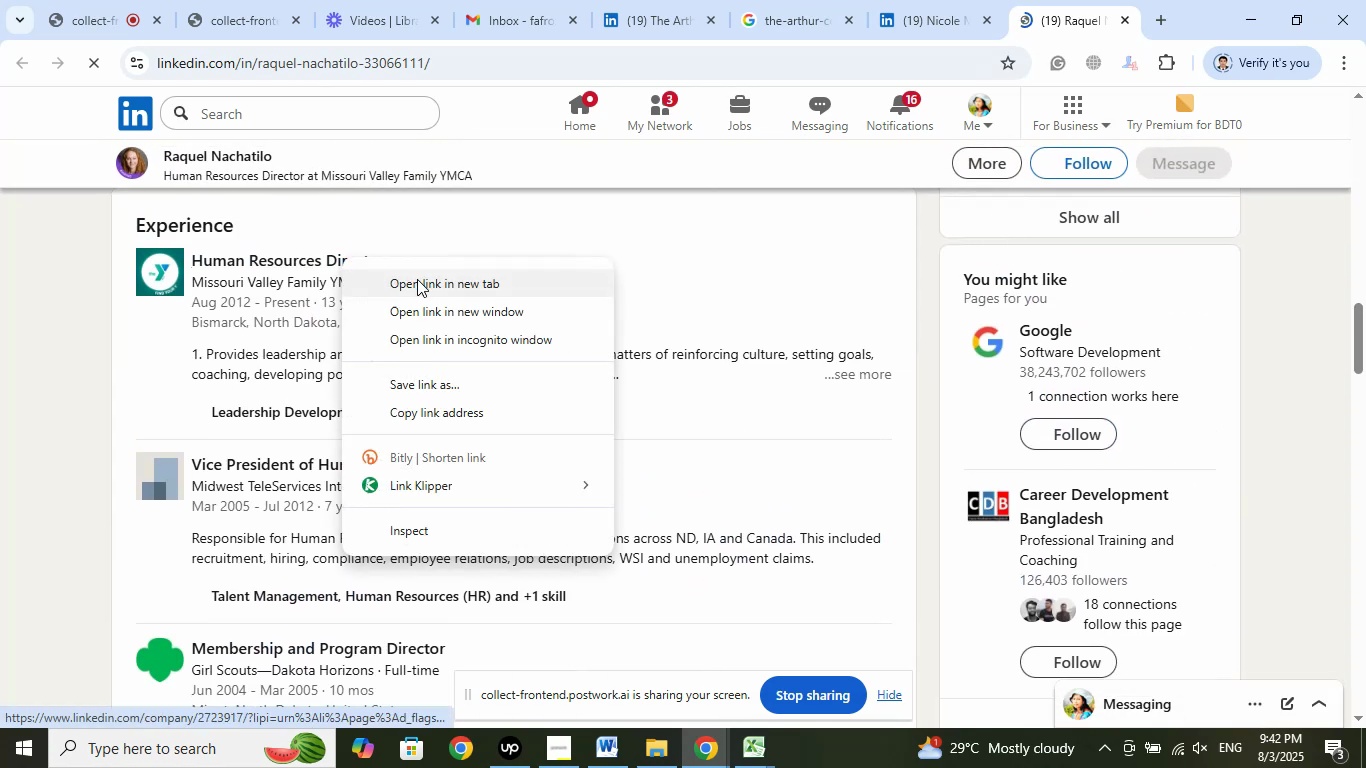 
left_click([417, 279])
 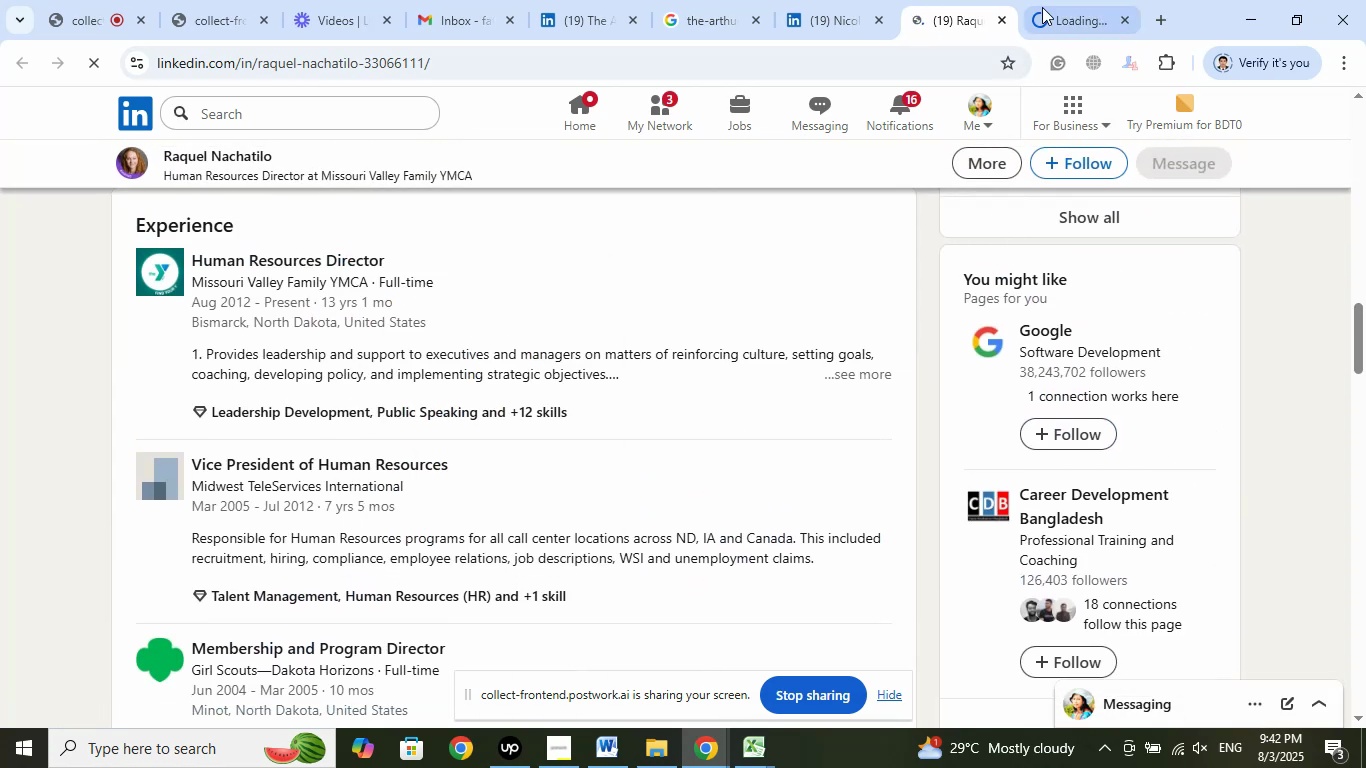 
left_click([1054, 1])
 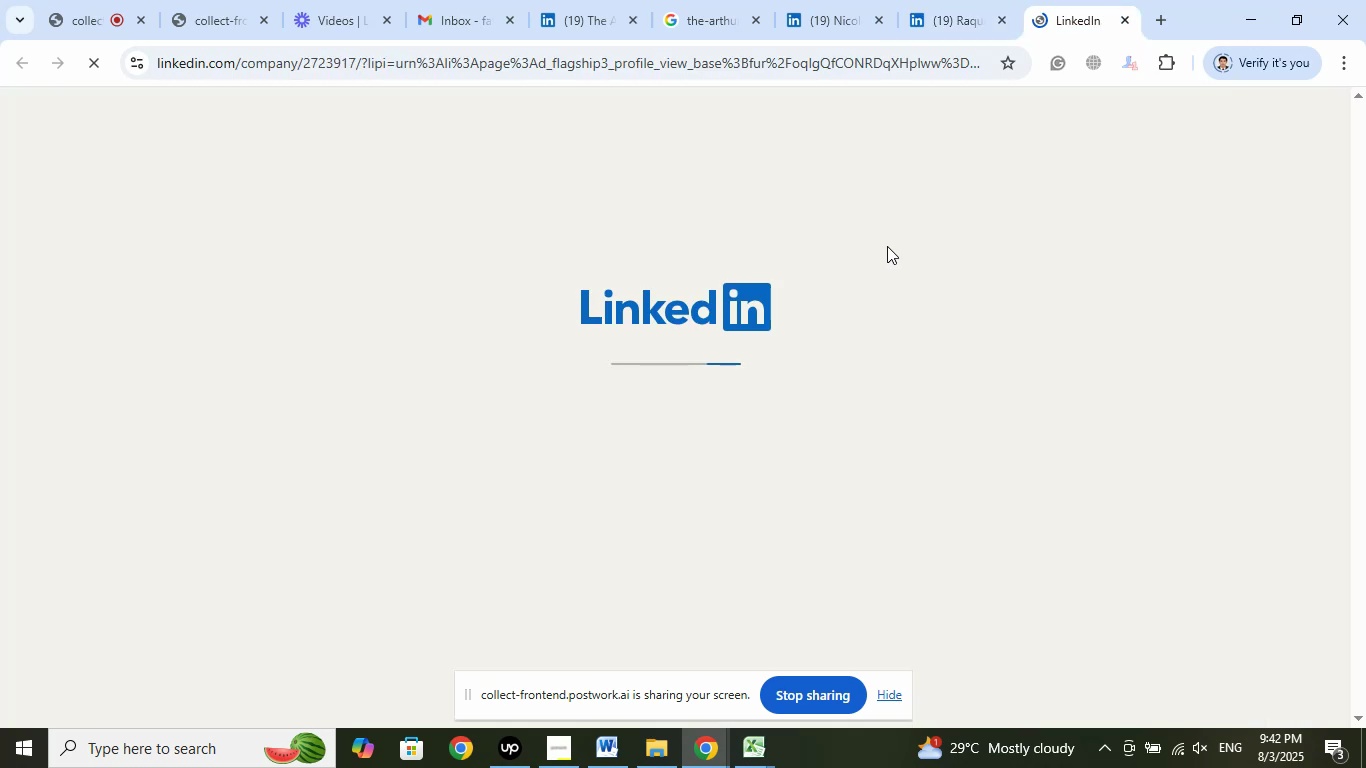 
wait(8.77)
 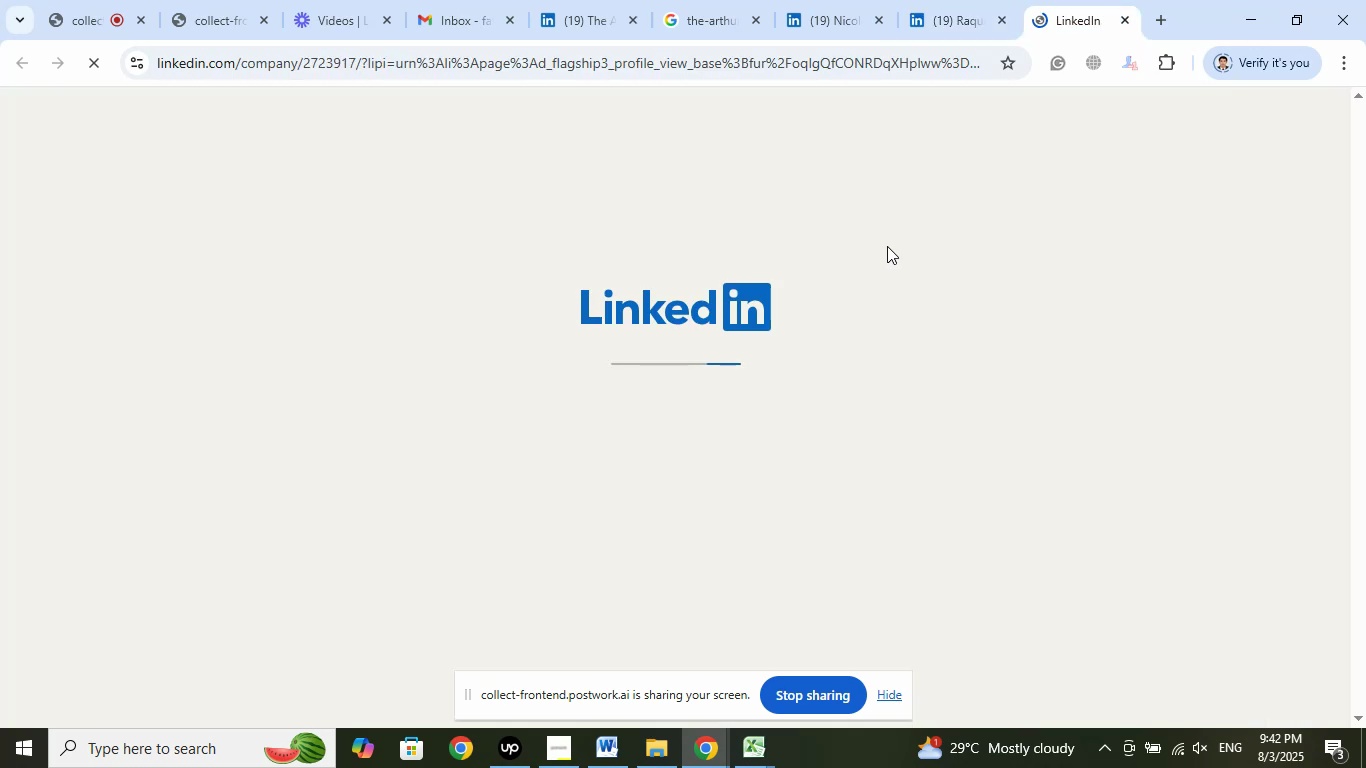 
left_click([959, 0])
 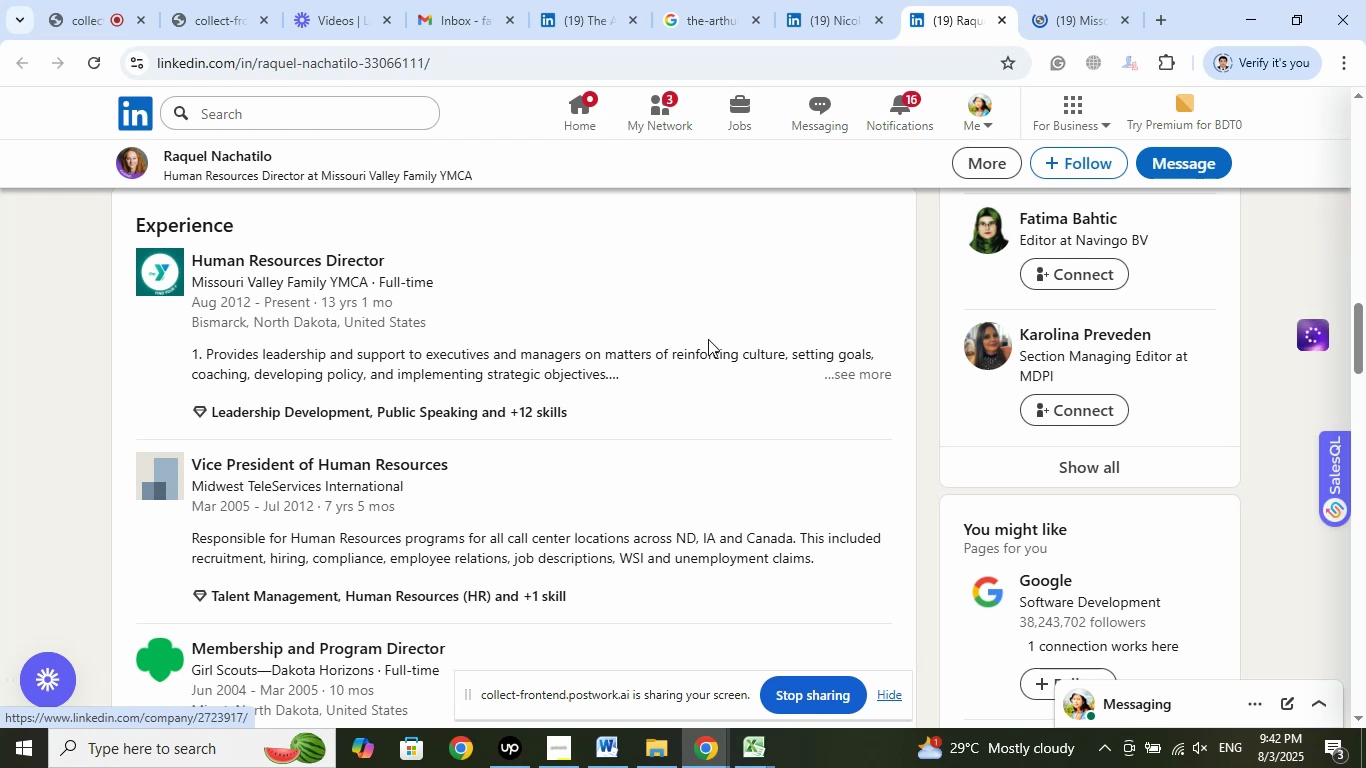 
left_click([213, 162])
 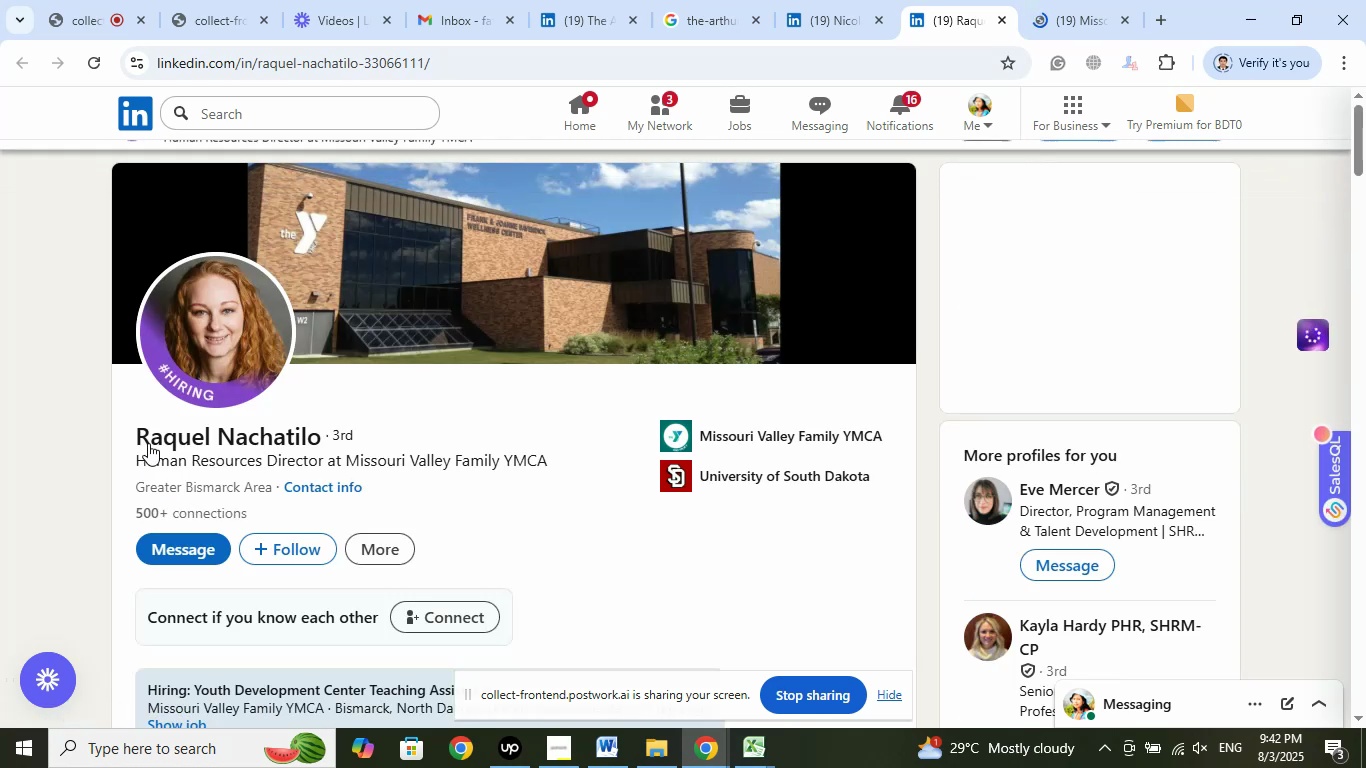 
left_click_drag(start_coordinate=[120, 432], to_coordinate=[317, 432])
 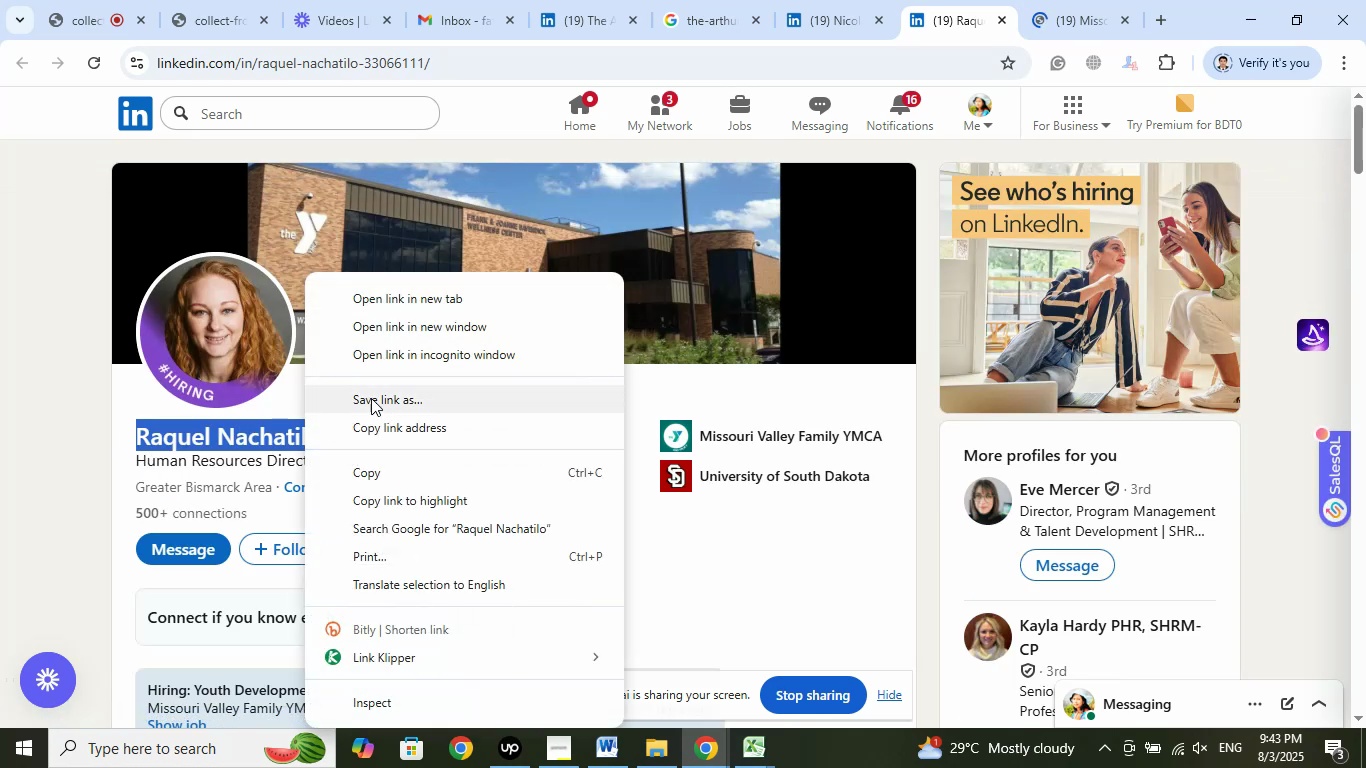 
left_click([388, 466])
 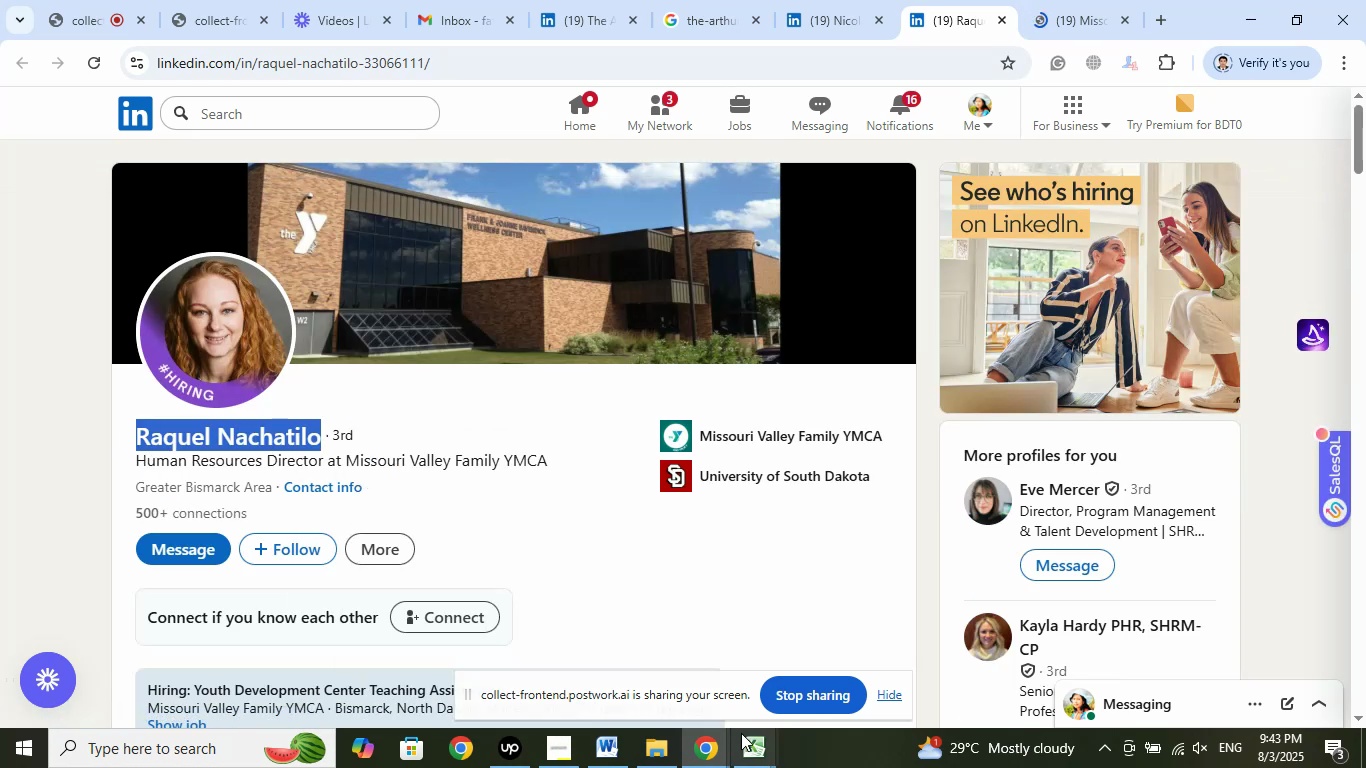 
left_click([752, 747])
 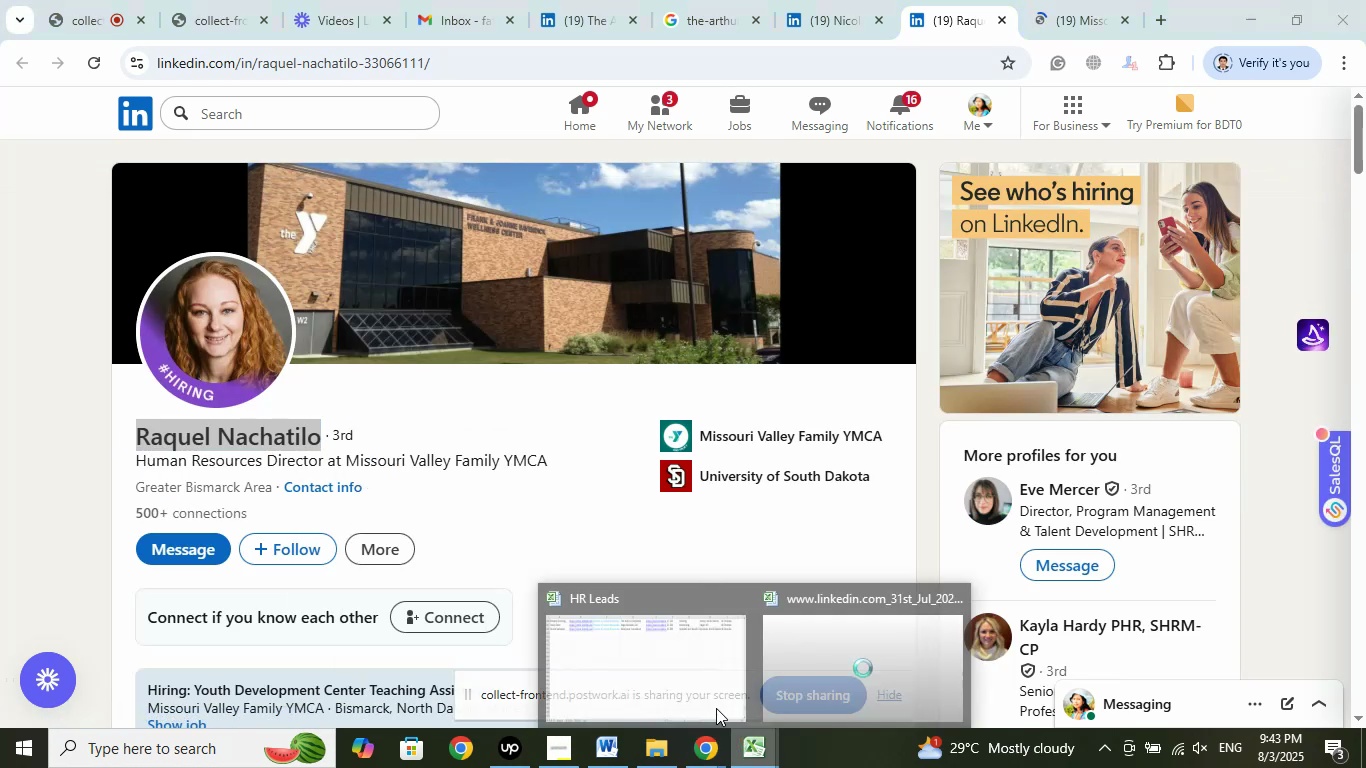 
left_click([680, 665])
 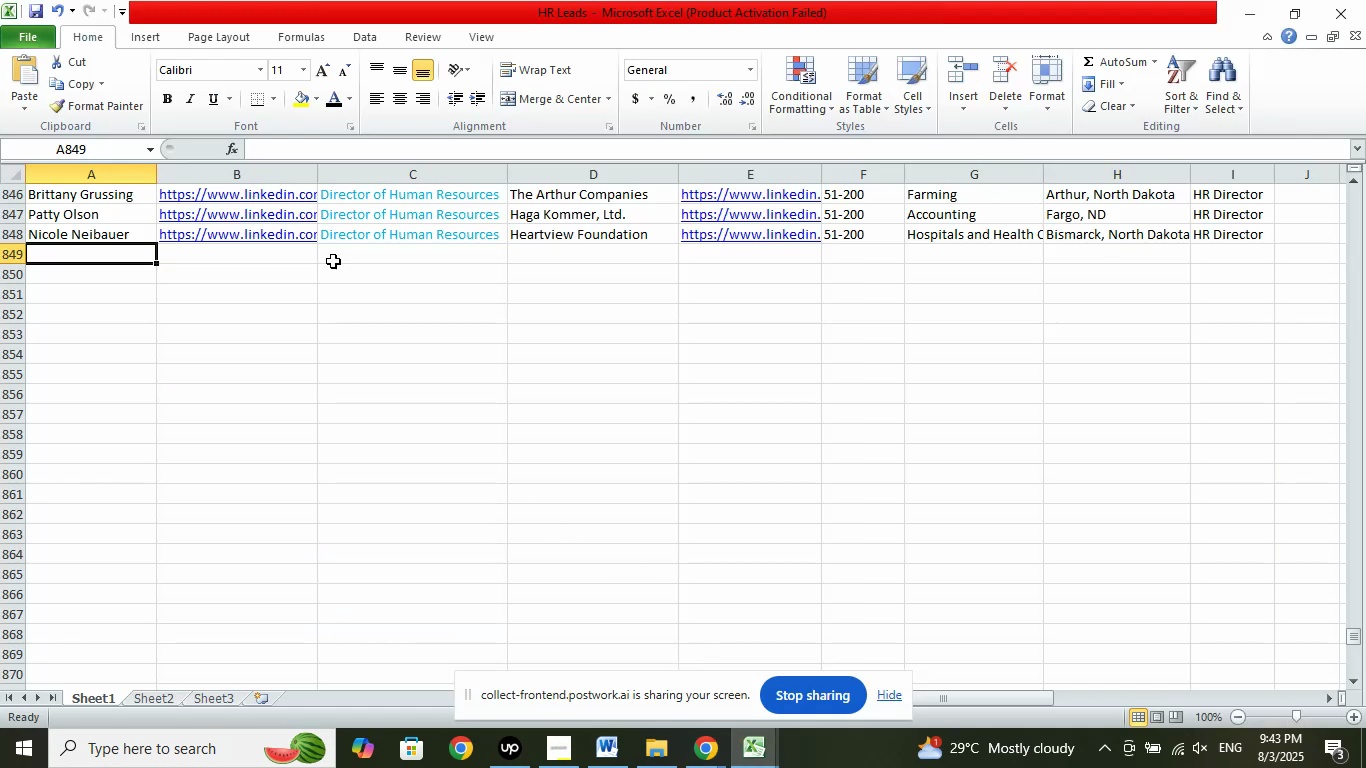 
left_click_drag(start_coordinate=[289, 153], to_coordinate=[284, 141])
 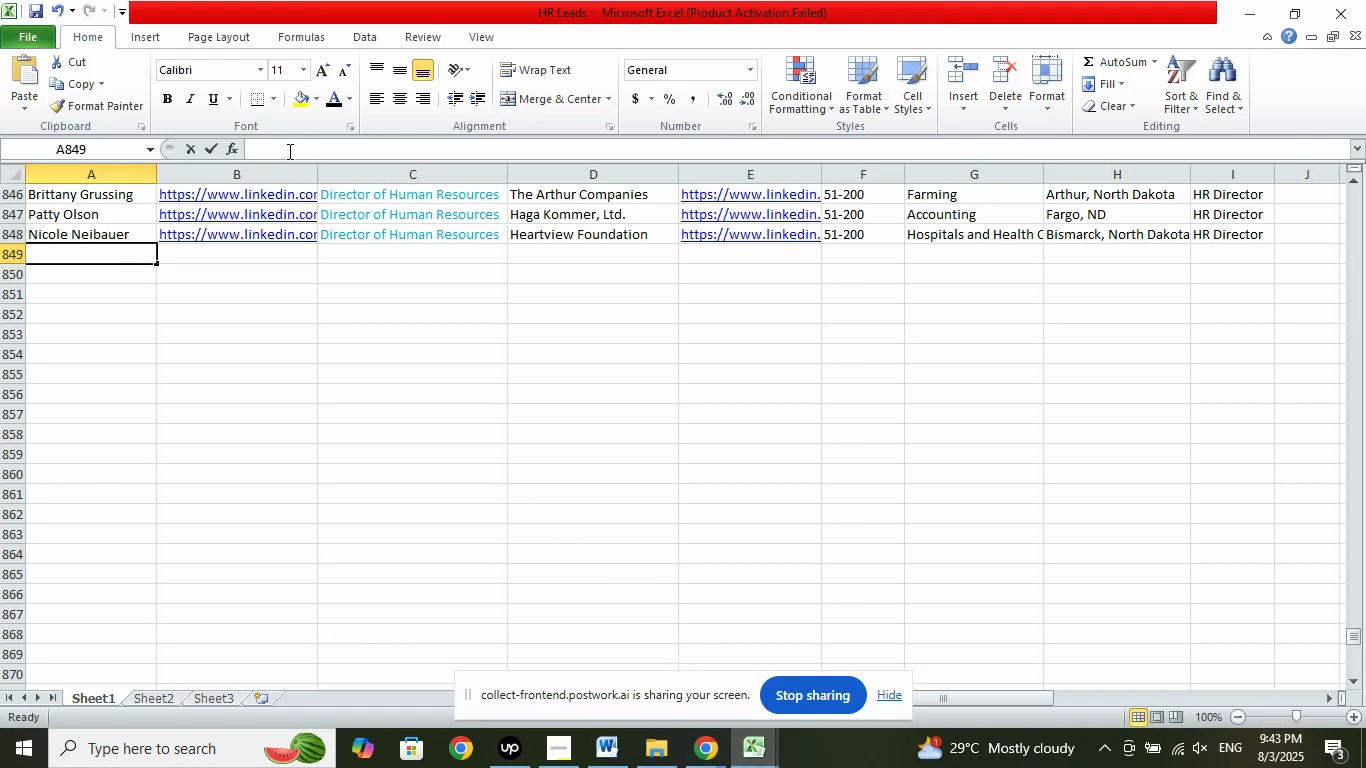 
right_click([281, 128])
 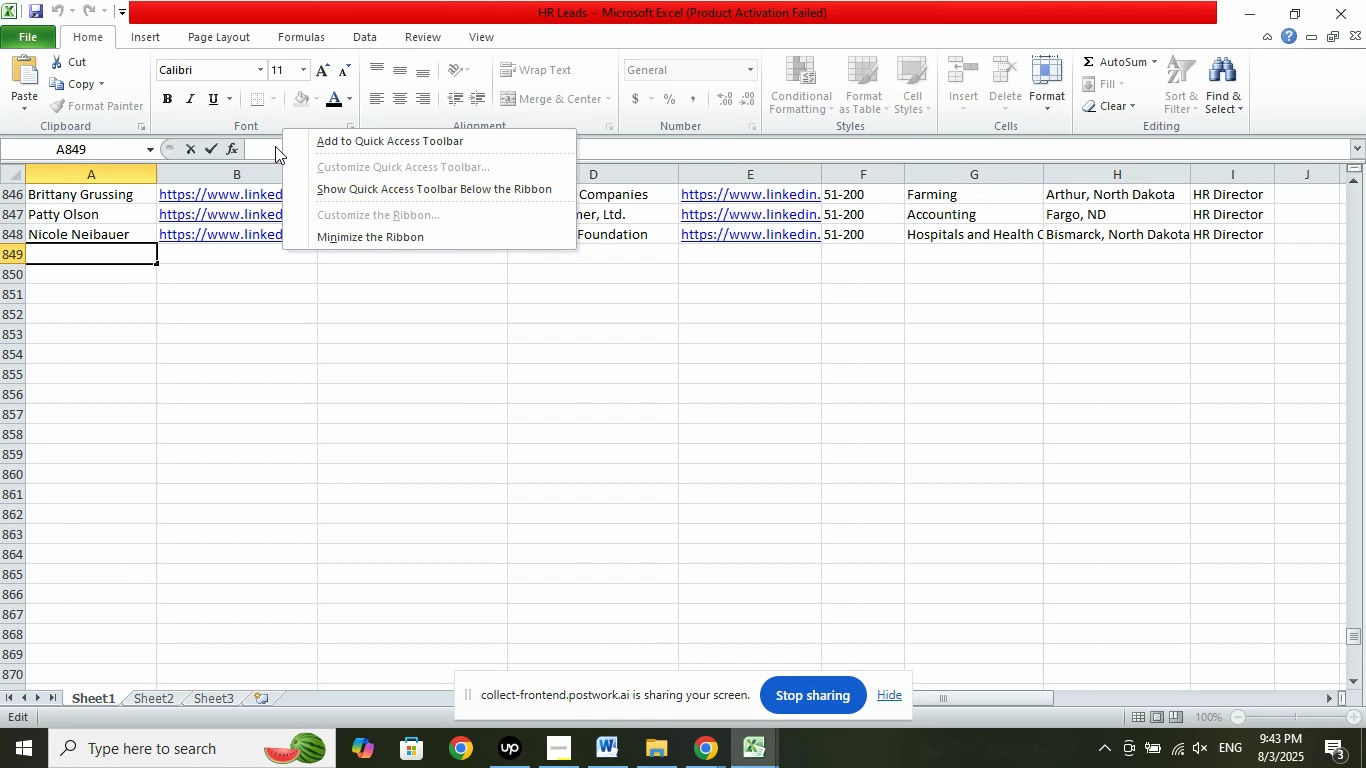 
right_click([270, 148])
 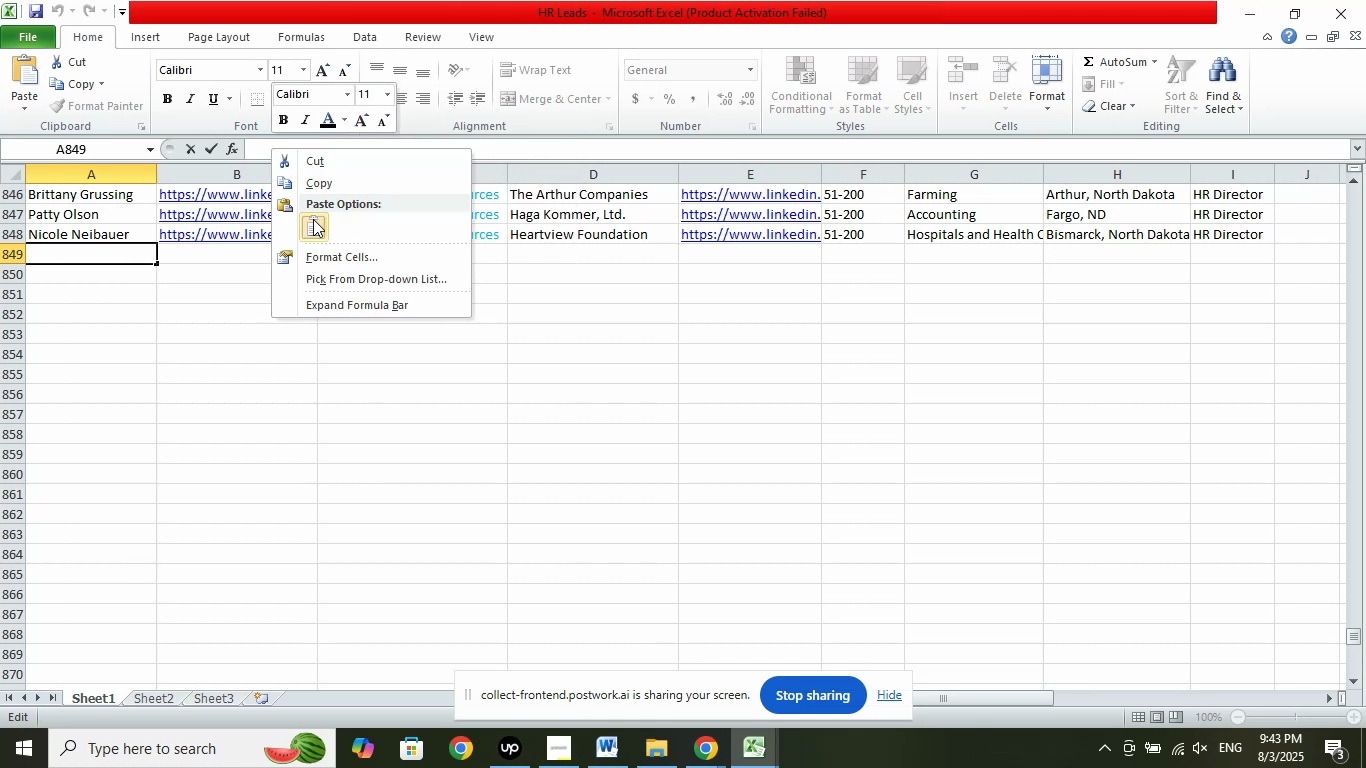 
left_click([314, 221])
 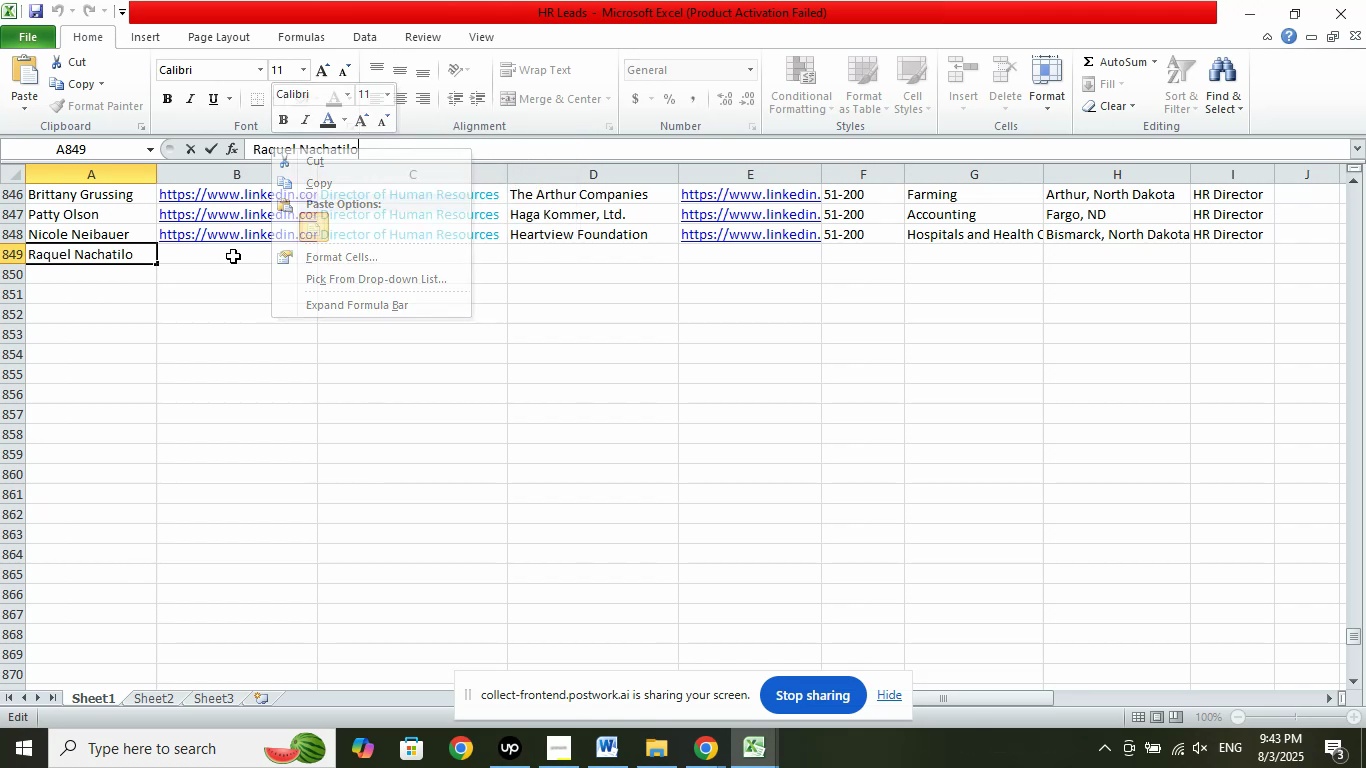 
left_click([226, 259])
 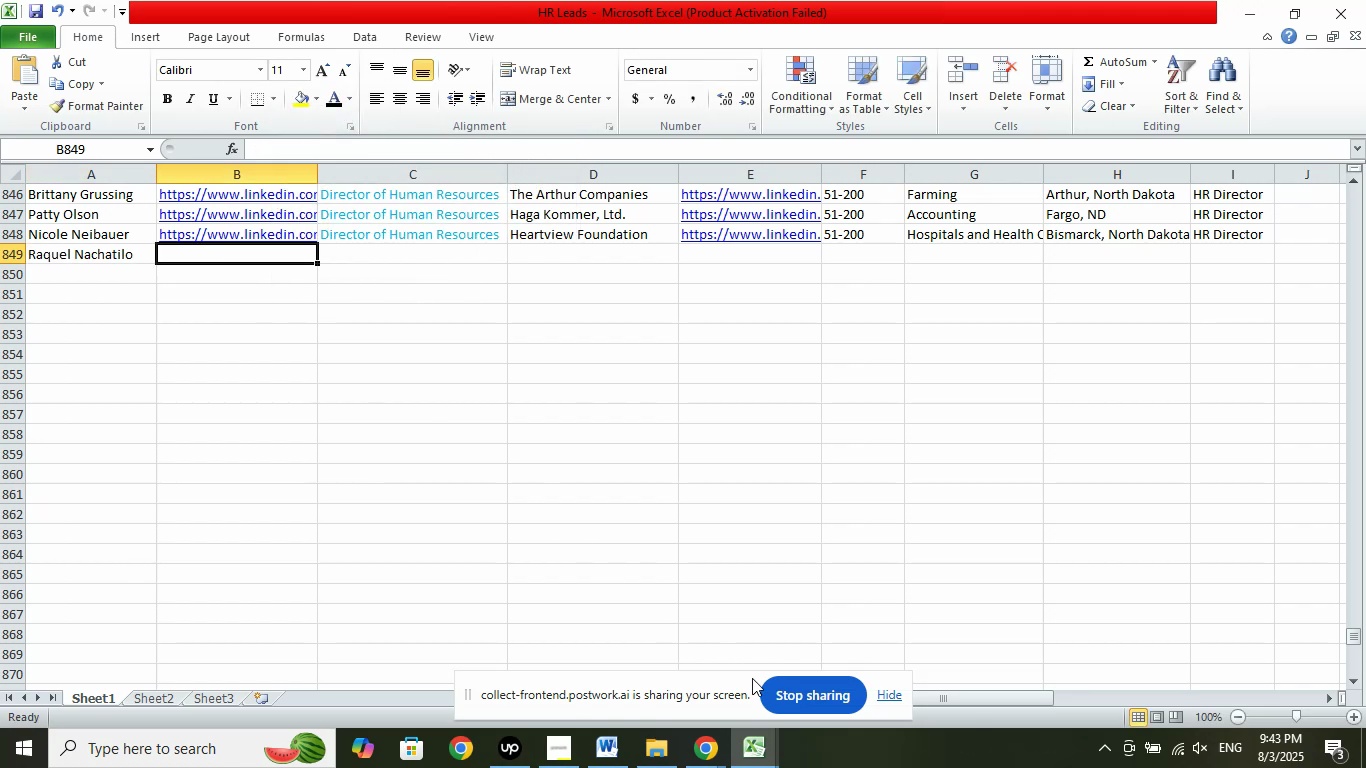 
left_click([715, 743])
 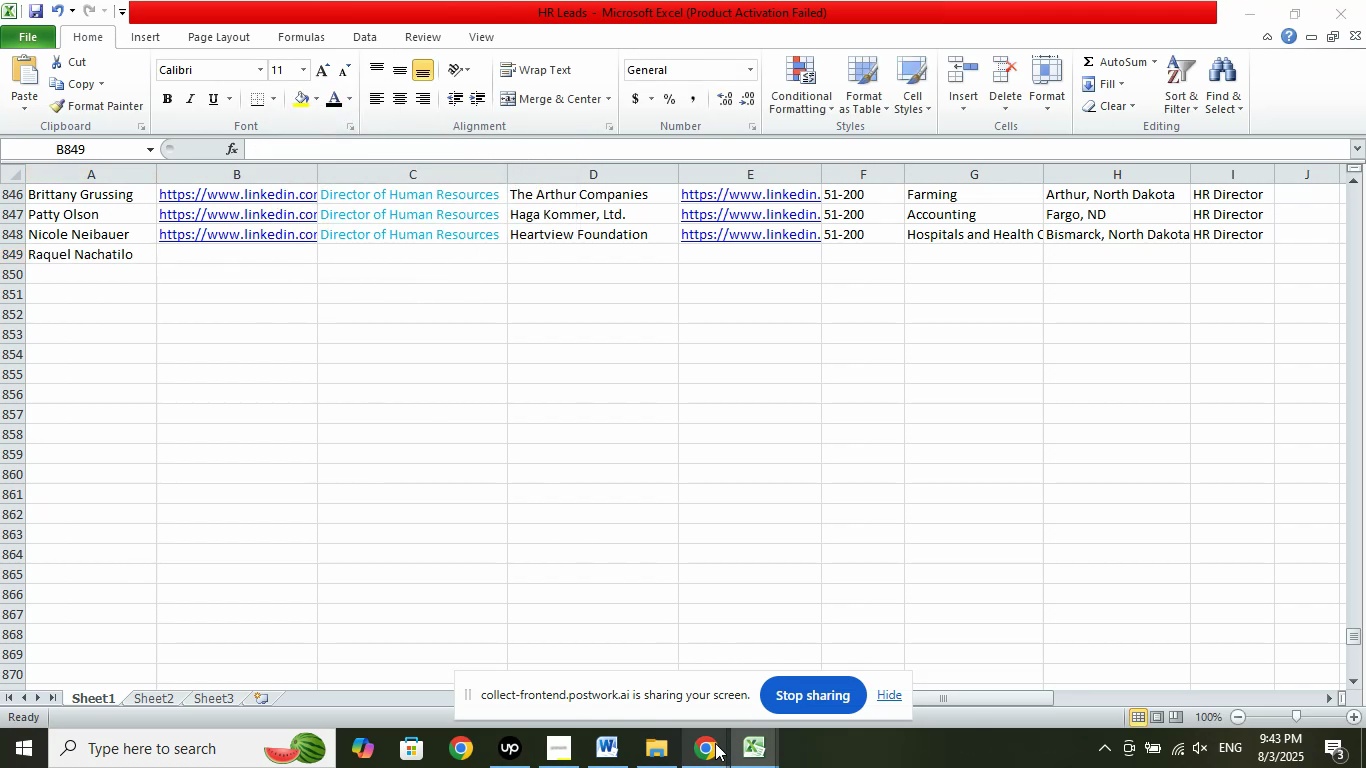 
left_click([650, 668])
 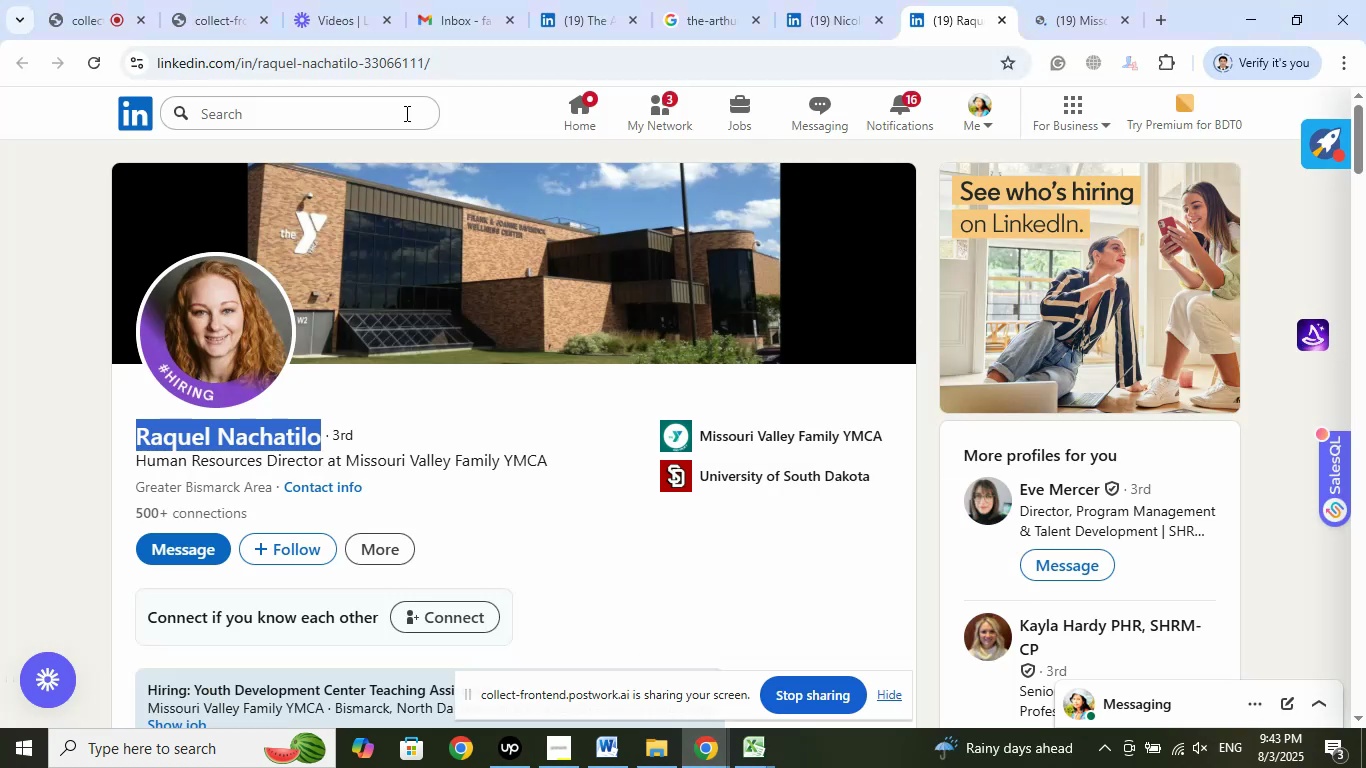 
left_click([397, 66])
 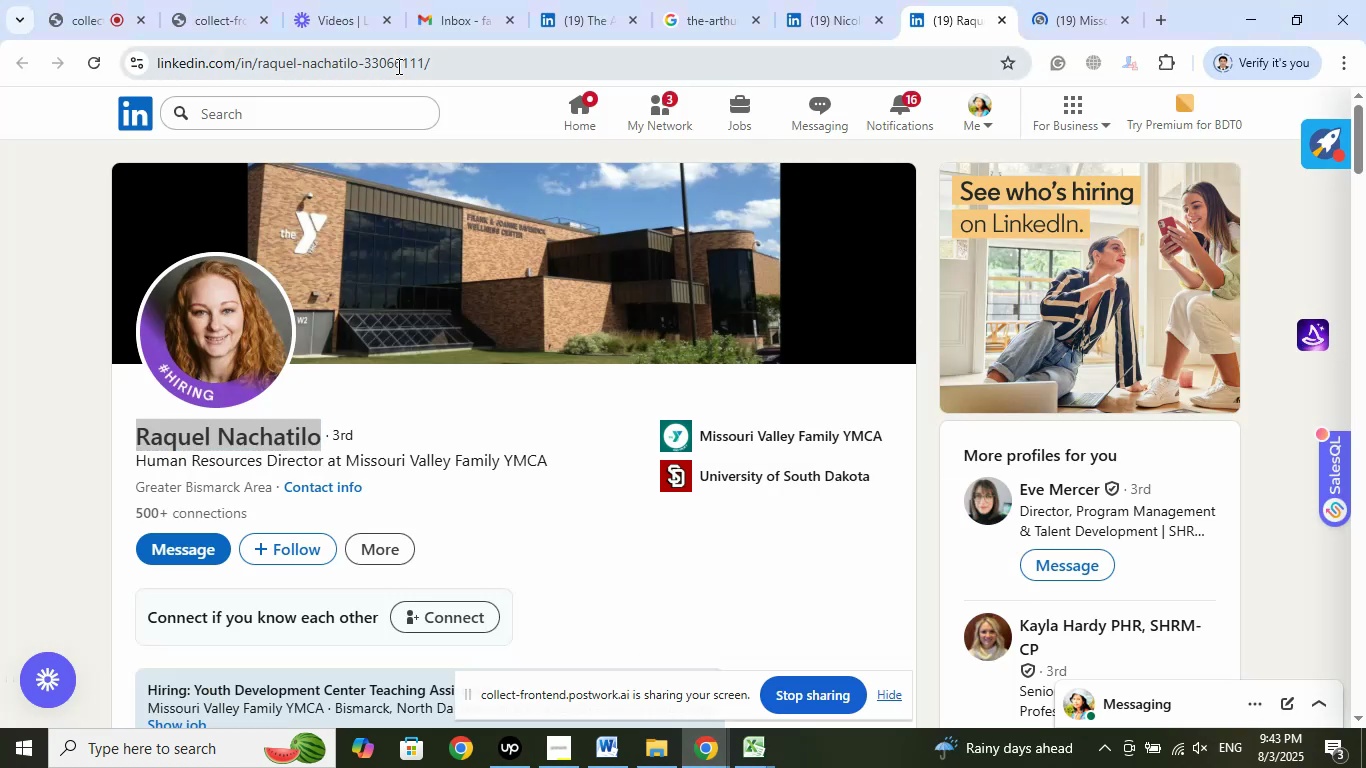 
right_click([397, 66])
 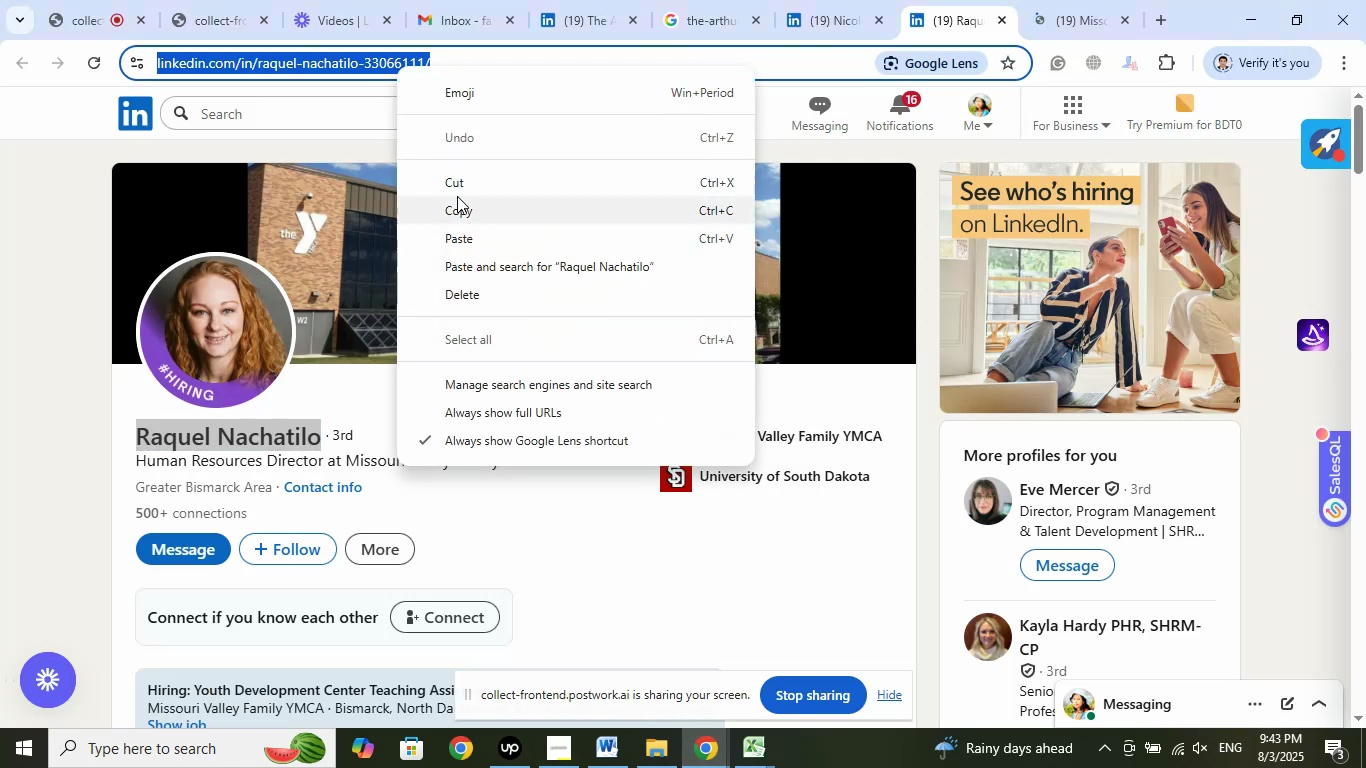 
left_click([457, 201])
 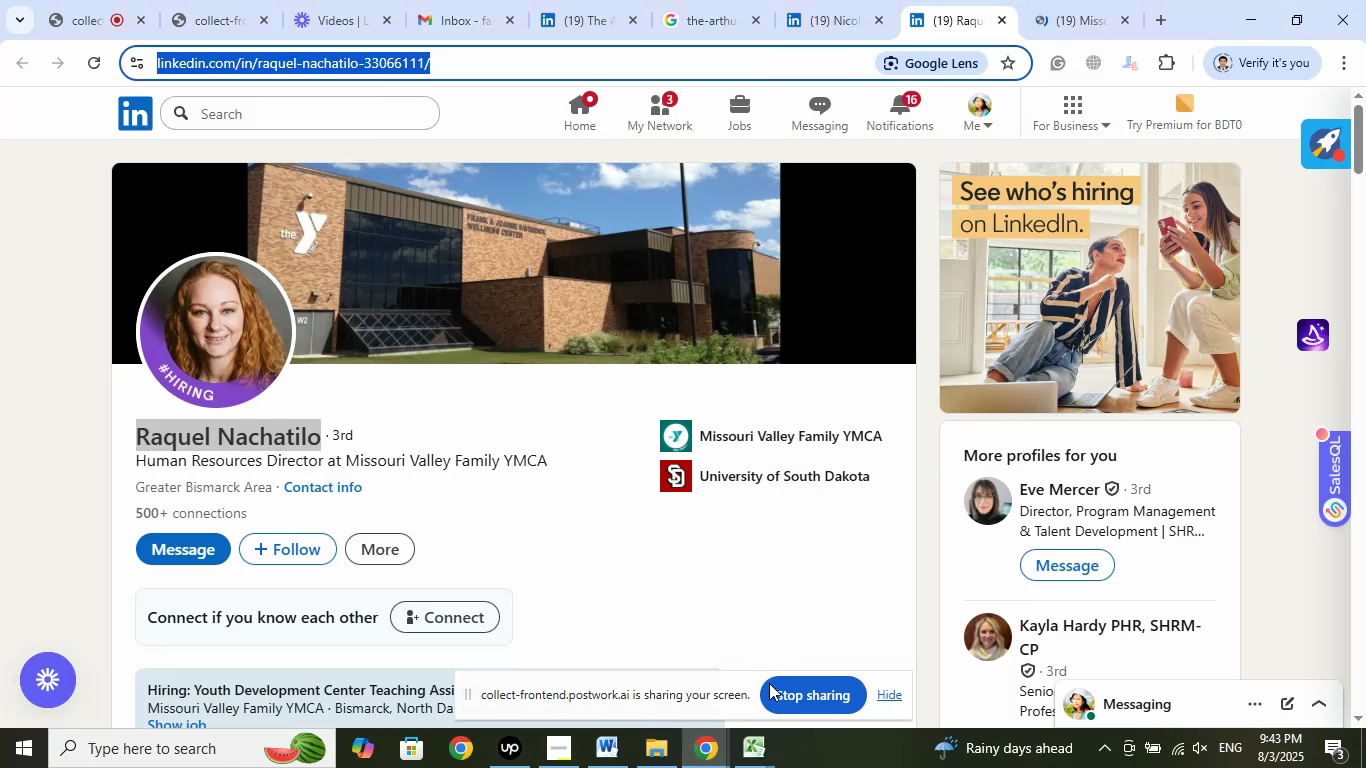 
left_click([752, 753])
 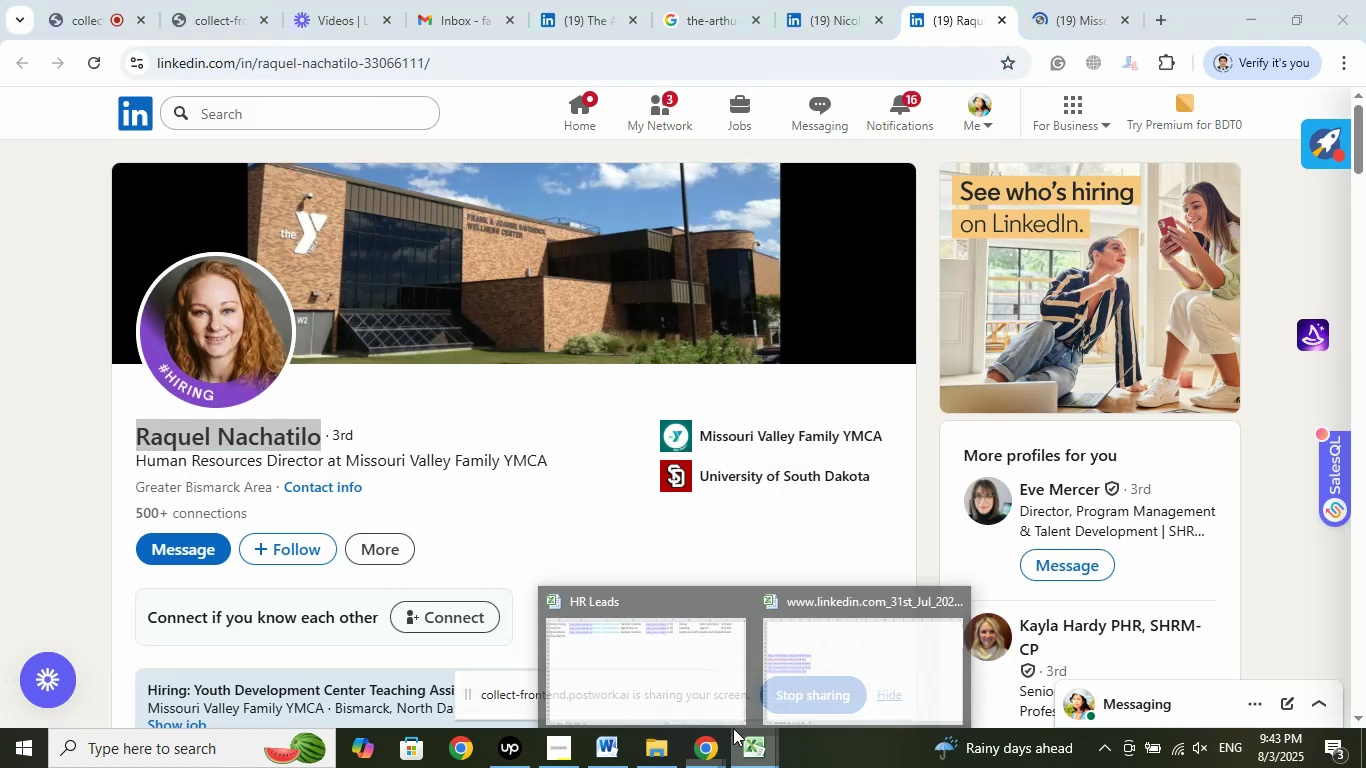 
left_click([667, 674])
 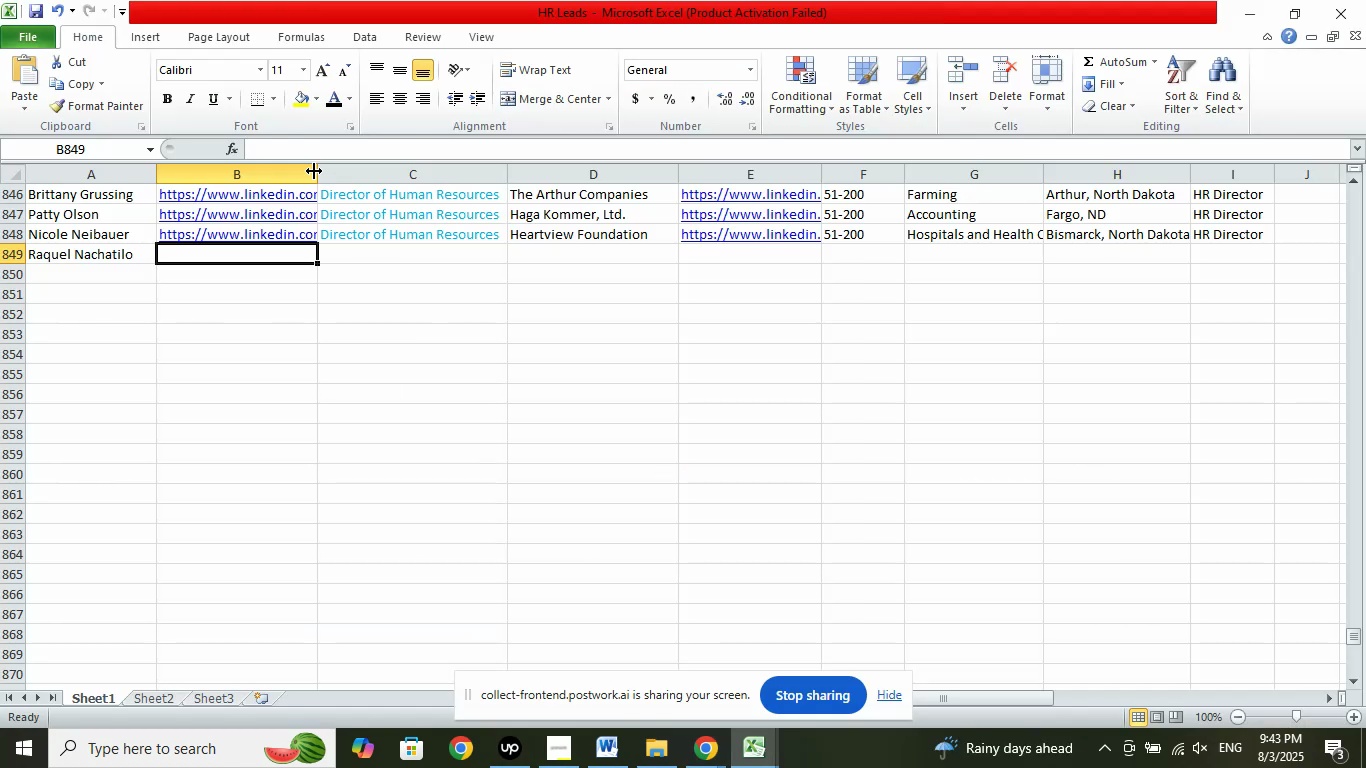 
left_click([302, 155])
 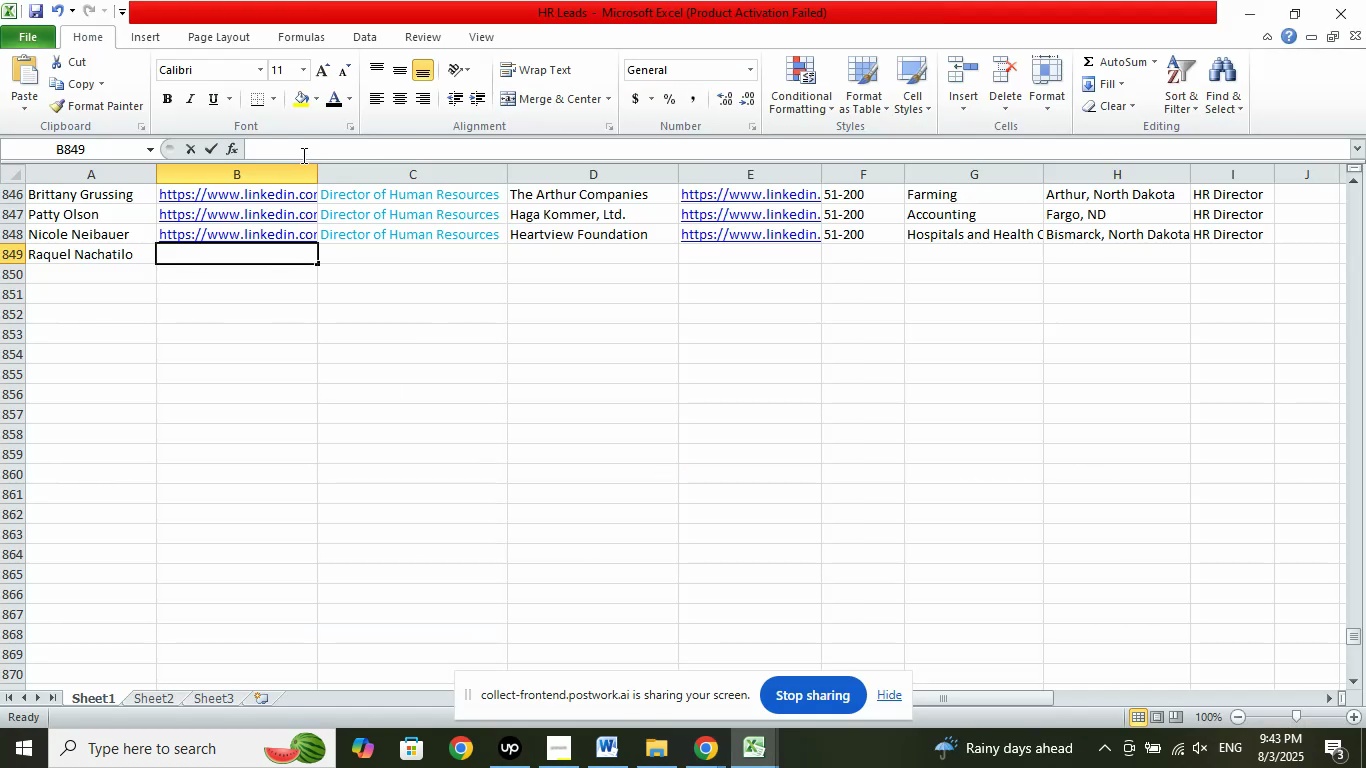 
right_click([300, 152])
 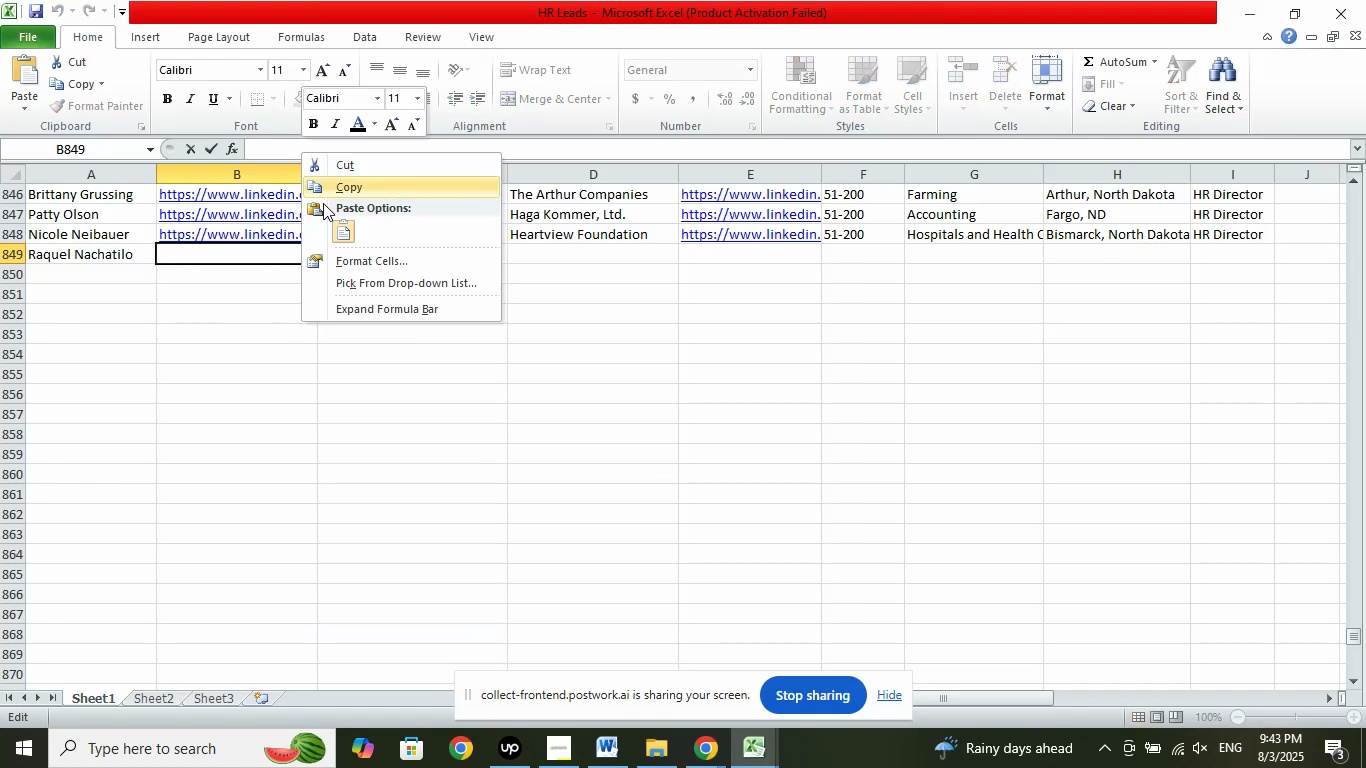 
left_click([332, 232])
 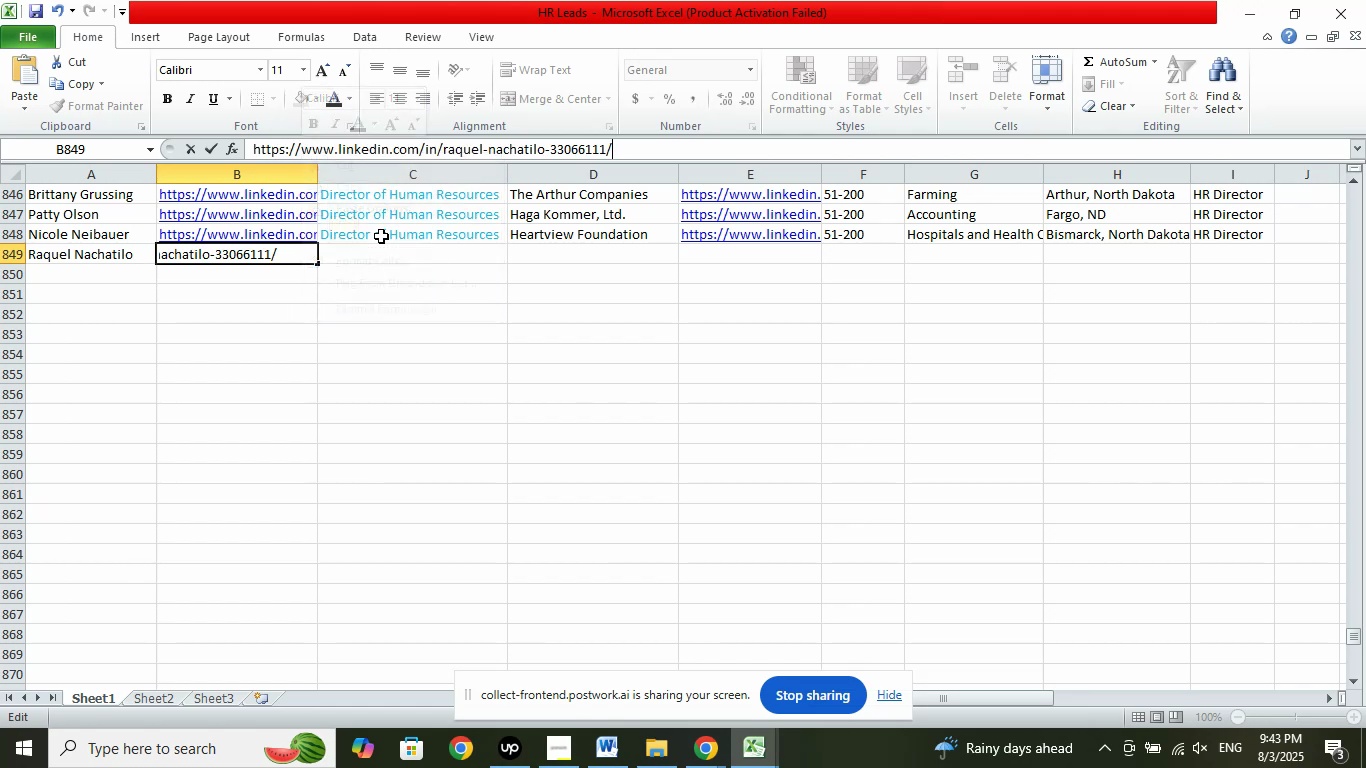 
left_click([376, 245])
 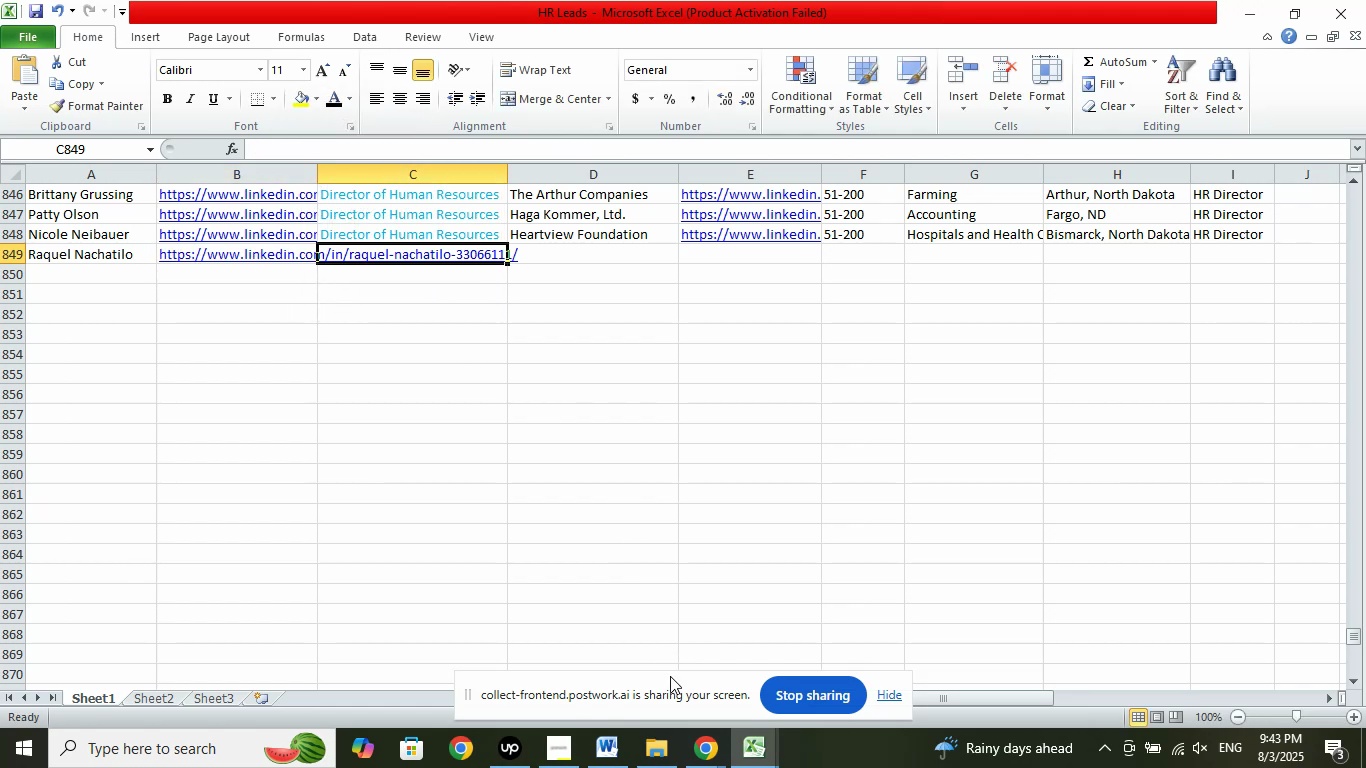 
left_click([698, 738])
 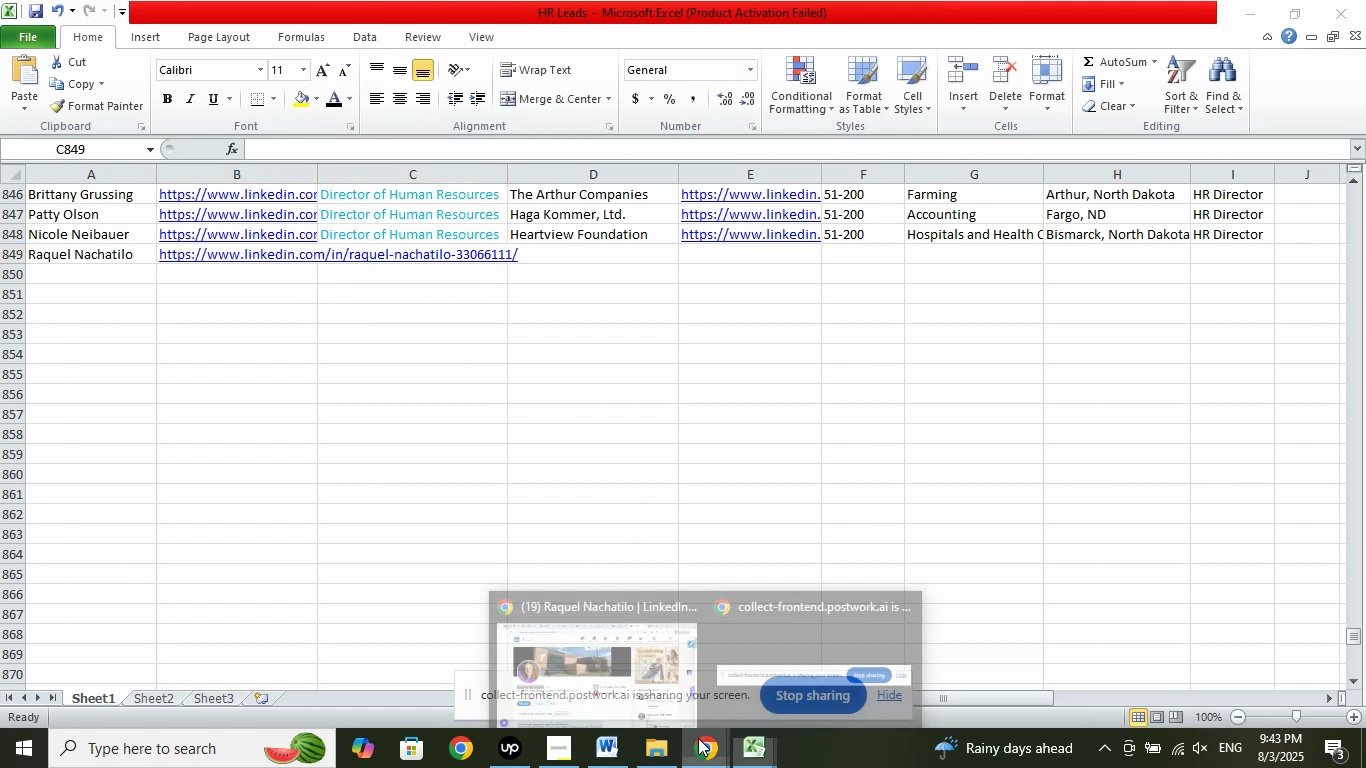 
left_click([636, 677])
 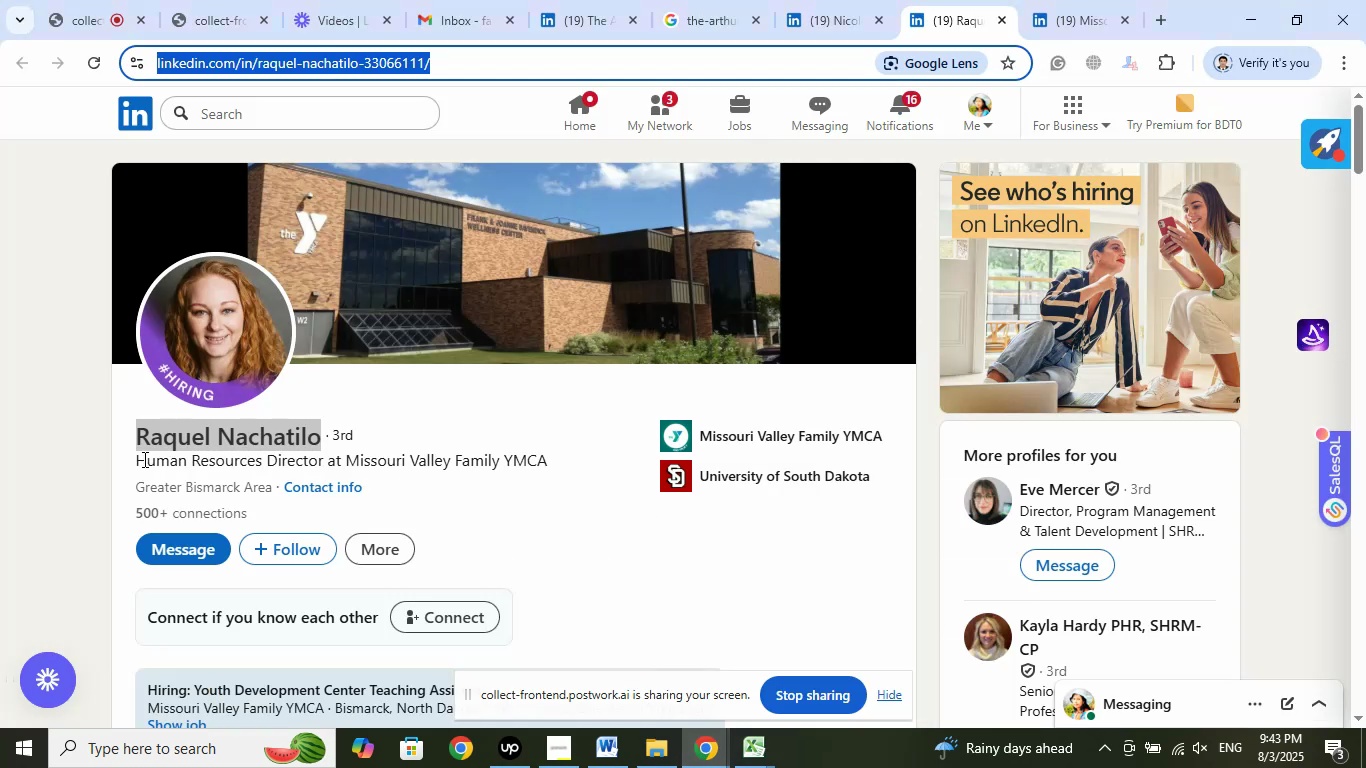 
left_click_drag(start_coordinate=[133, 462], to_coordinate=[322, 465])
 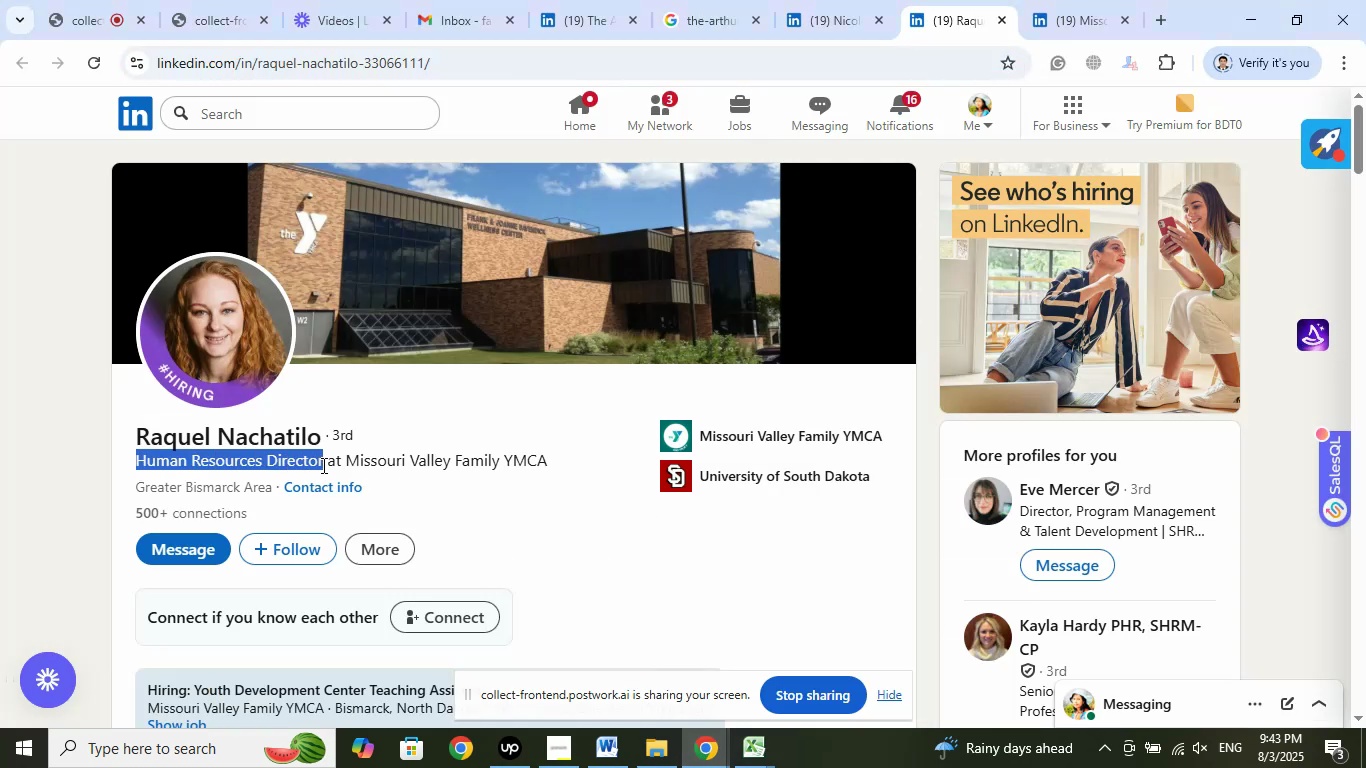 
right_click([309, 456])
 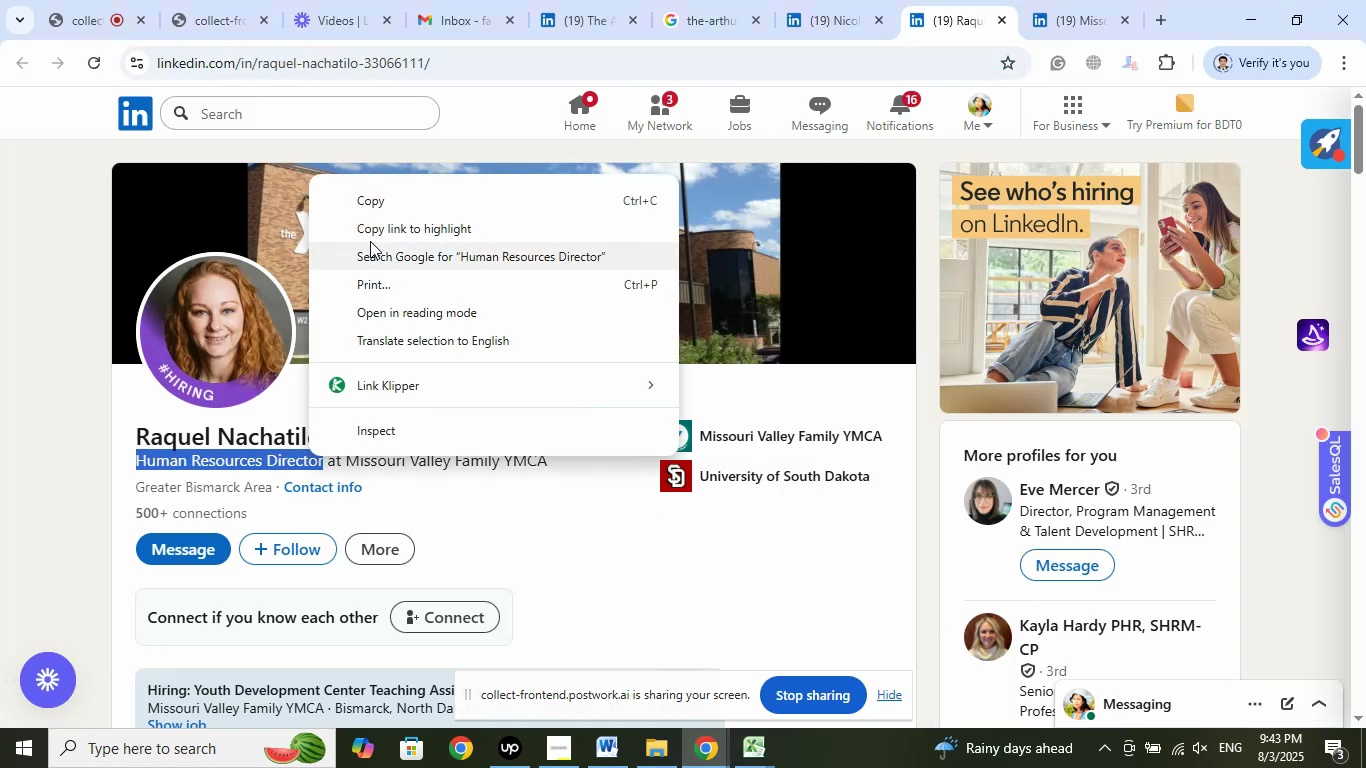 
left_click([387, 204])
 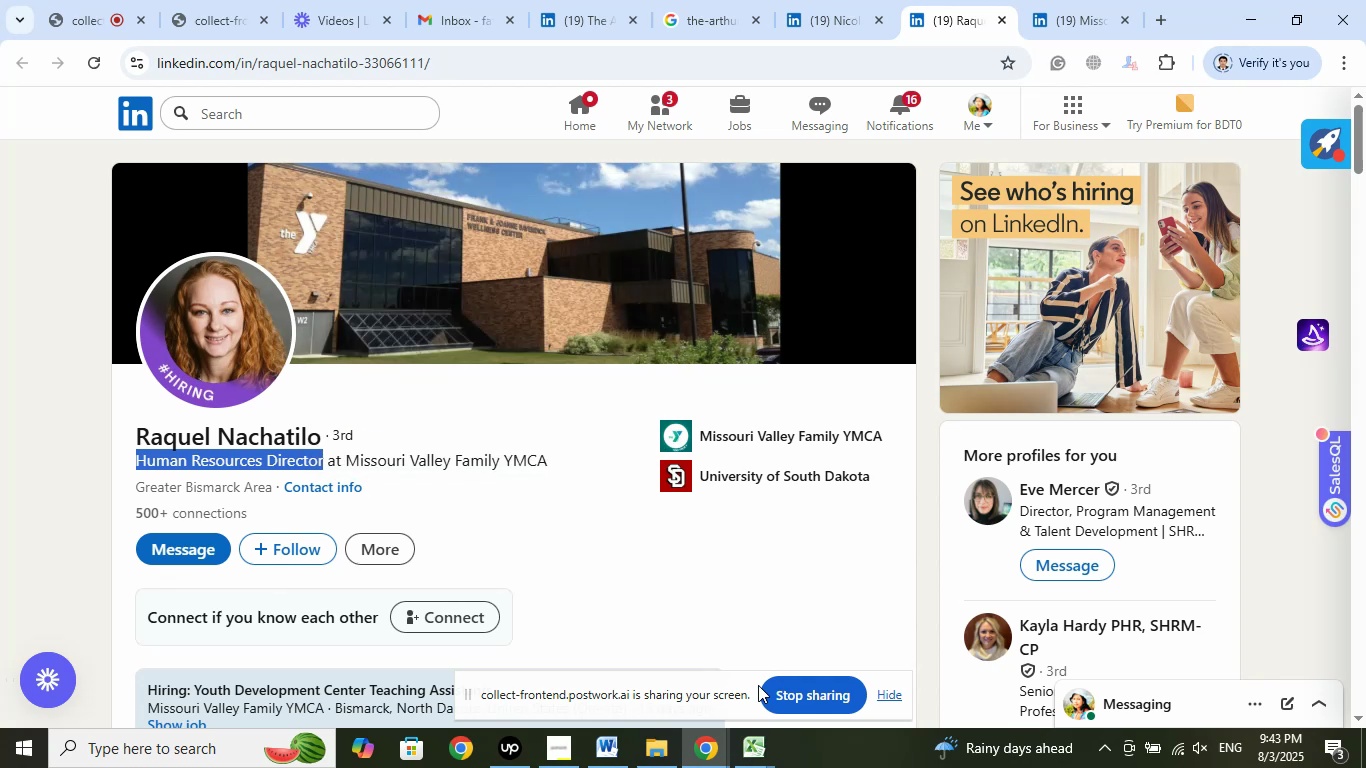 
left_click([765, 742])
 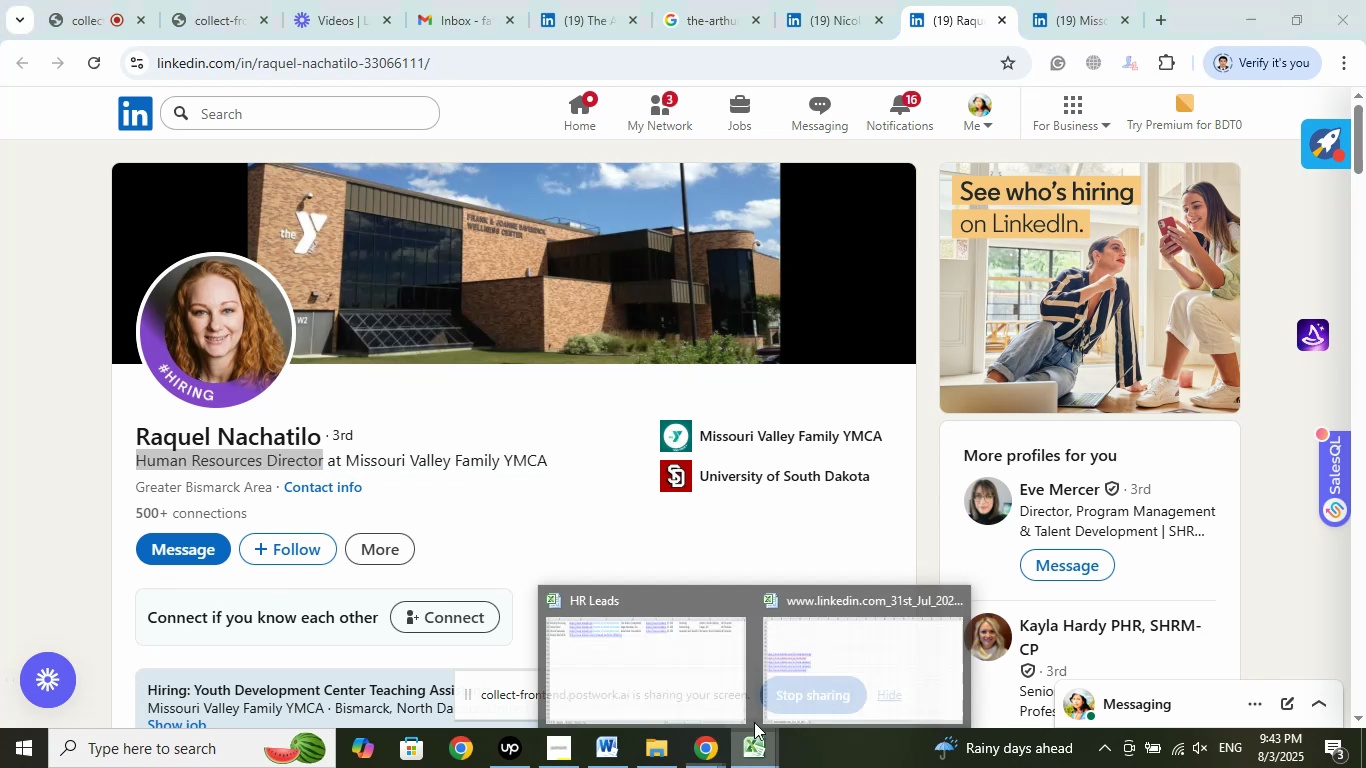 
left_click([681, 651])
 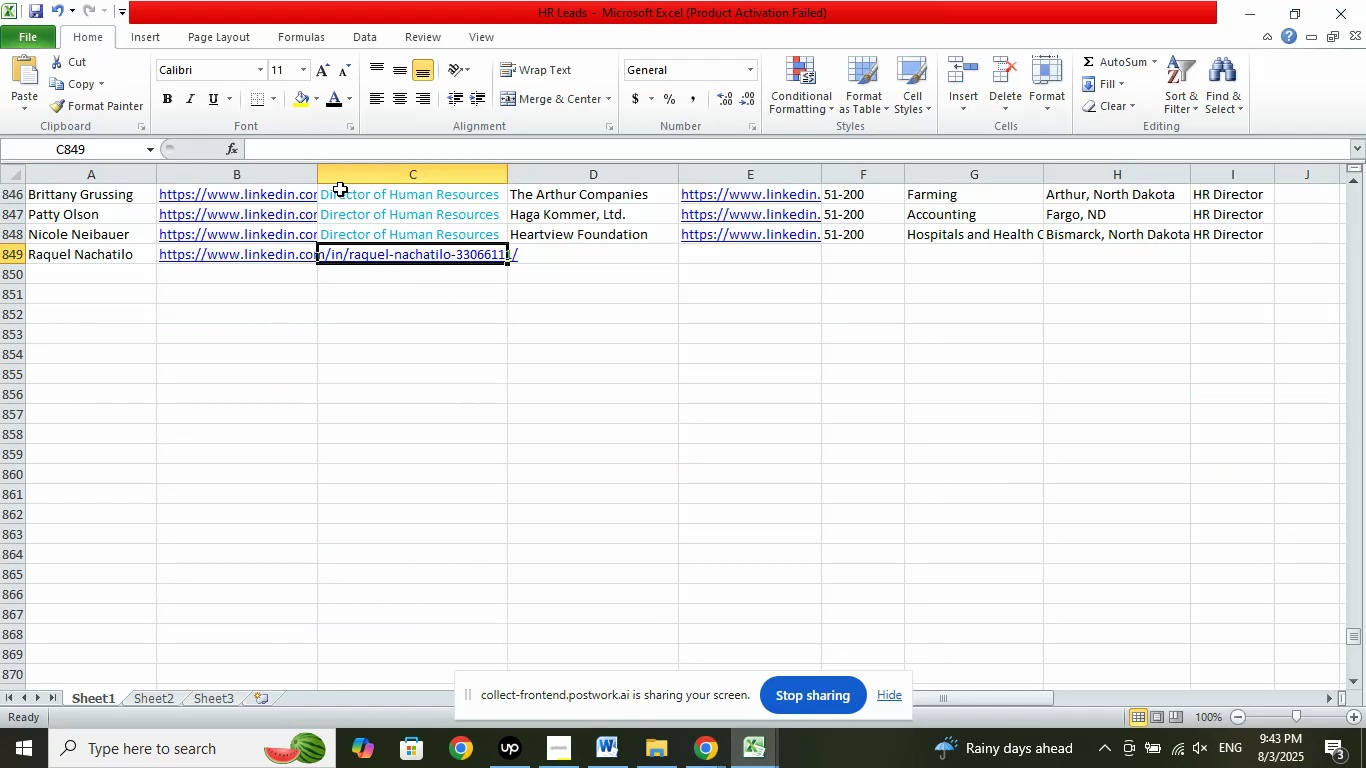 
left_click([292, 144])
 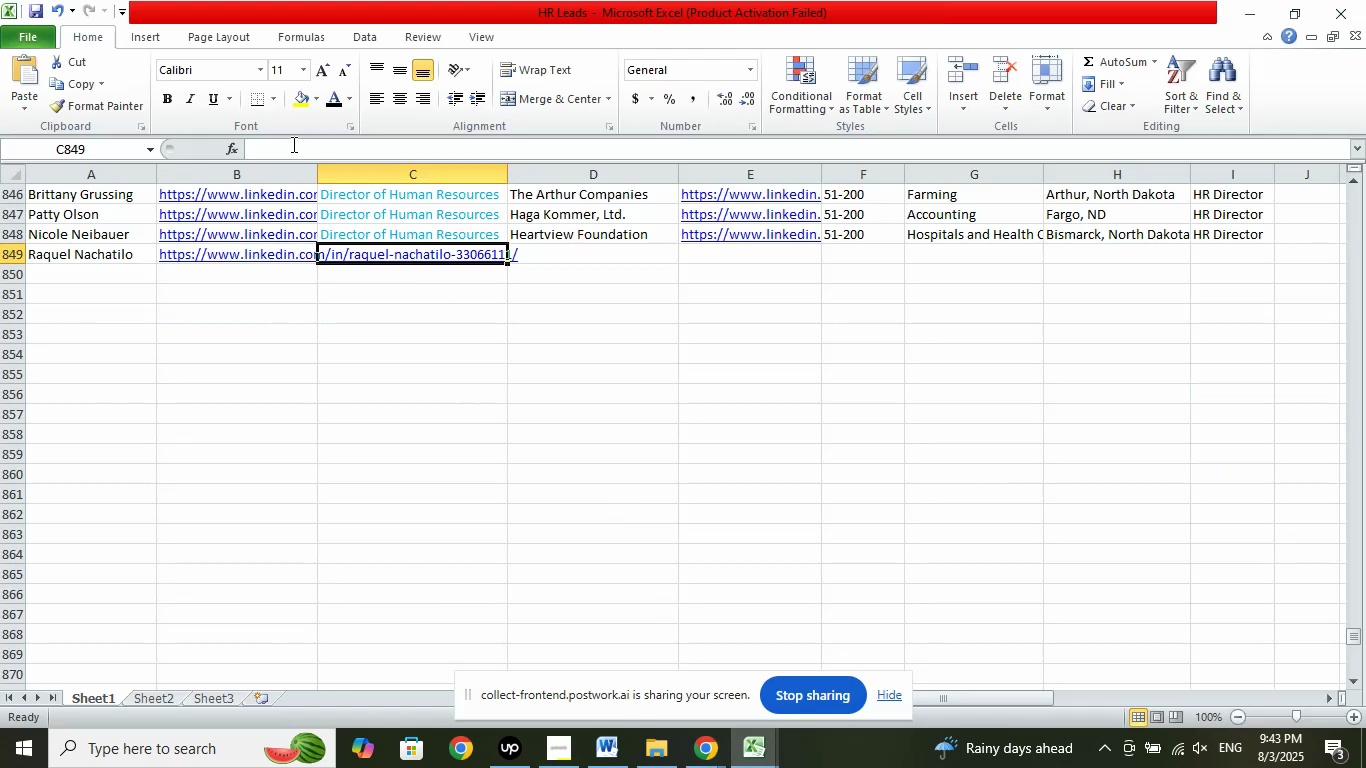 
right_click([292, 144])
 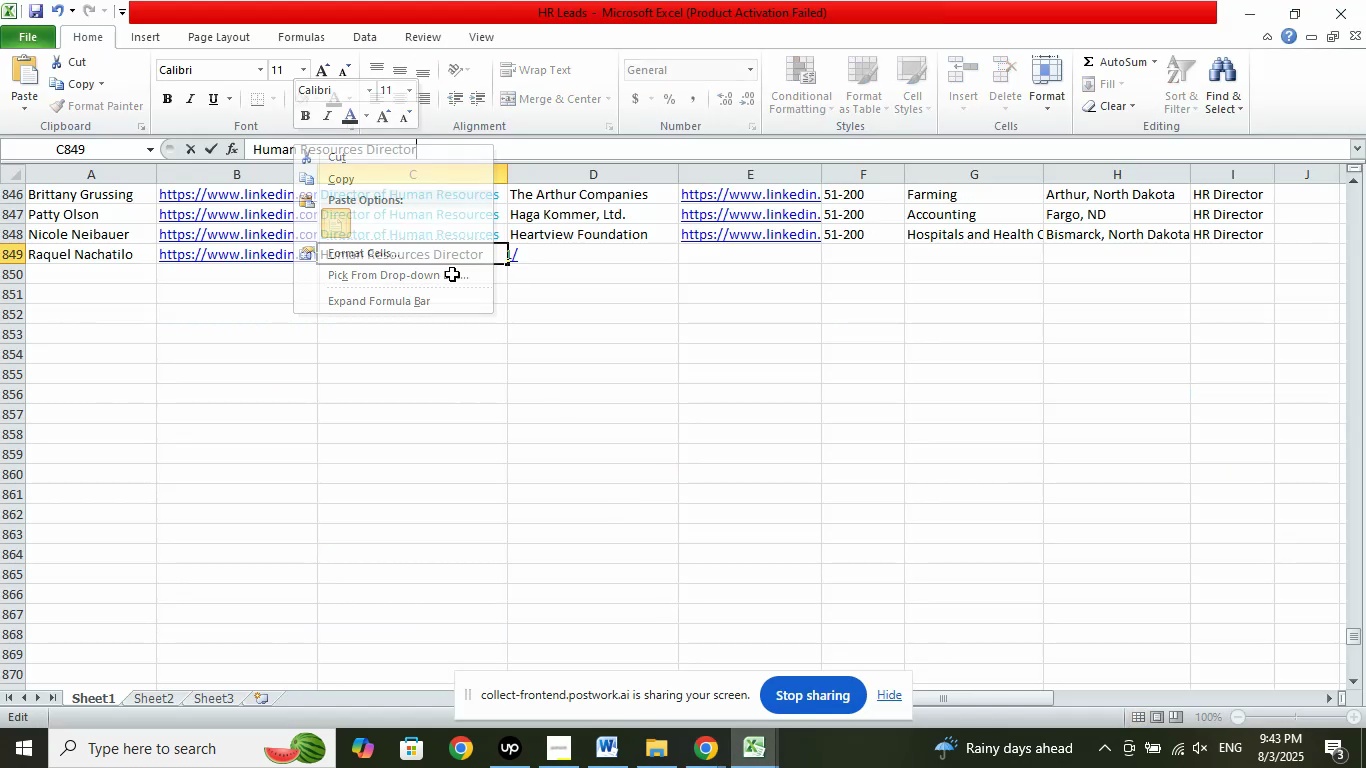 
left_click([542, 254])
 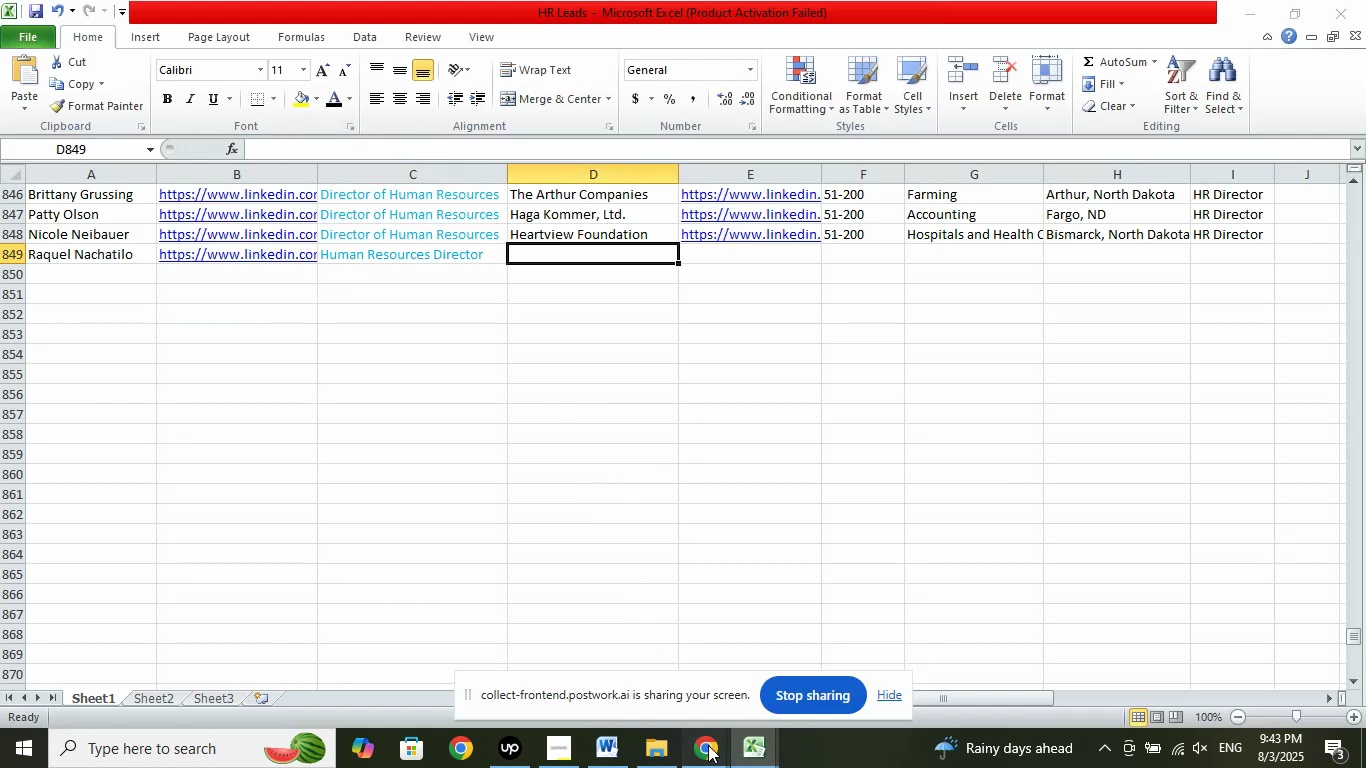 
left_click([637, 658])
 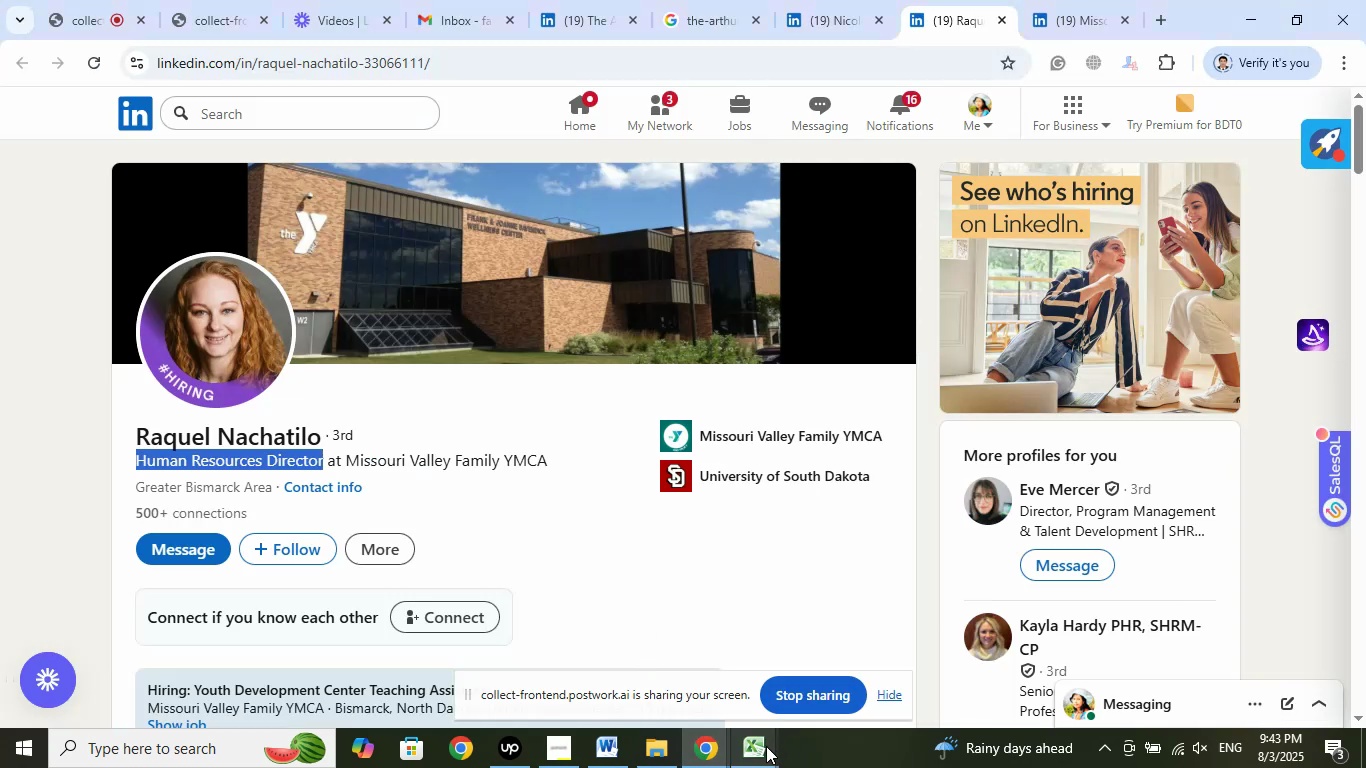 
left_click([714, 686])
 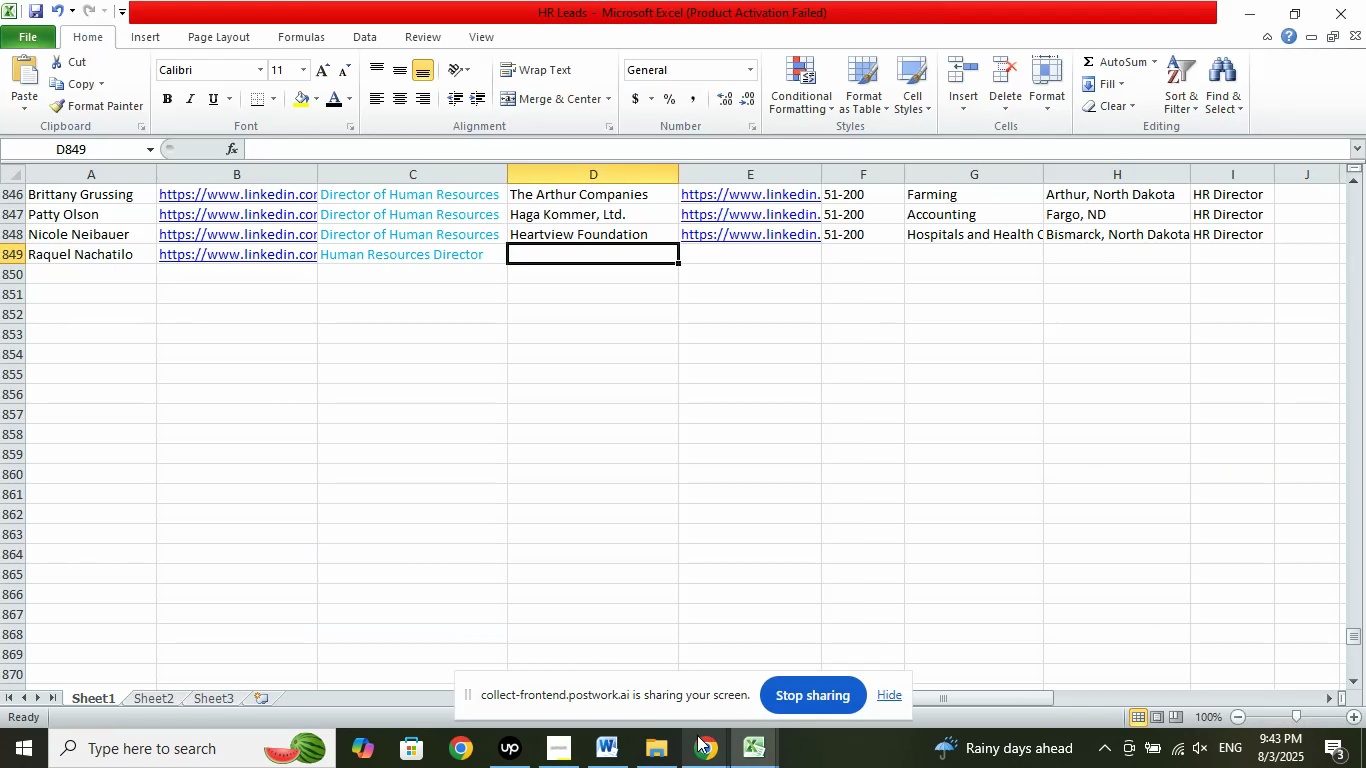 
left_click([651, 661])
 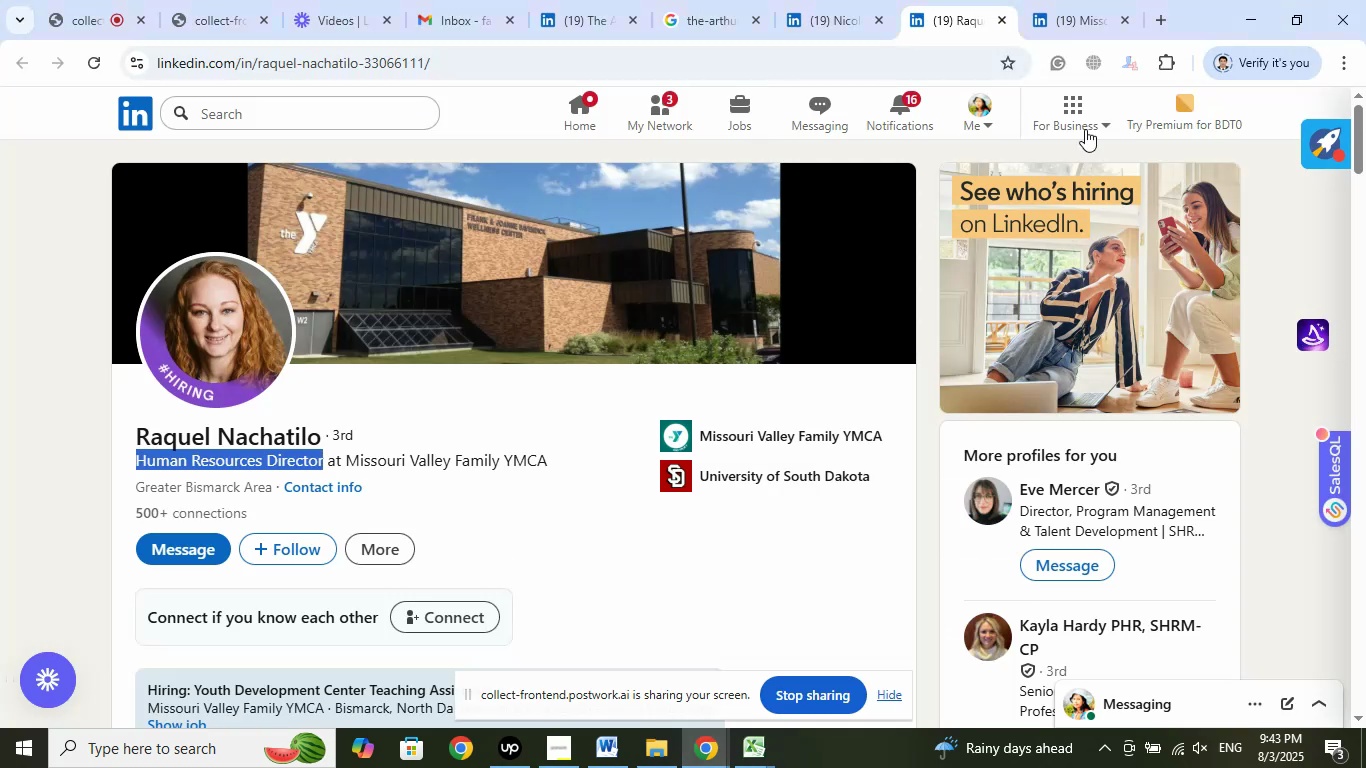 
left_click([1077, 4])
 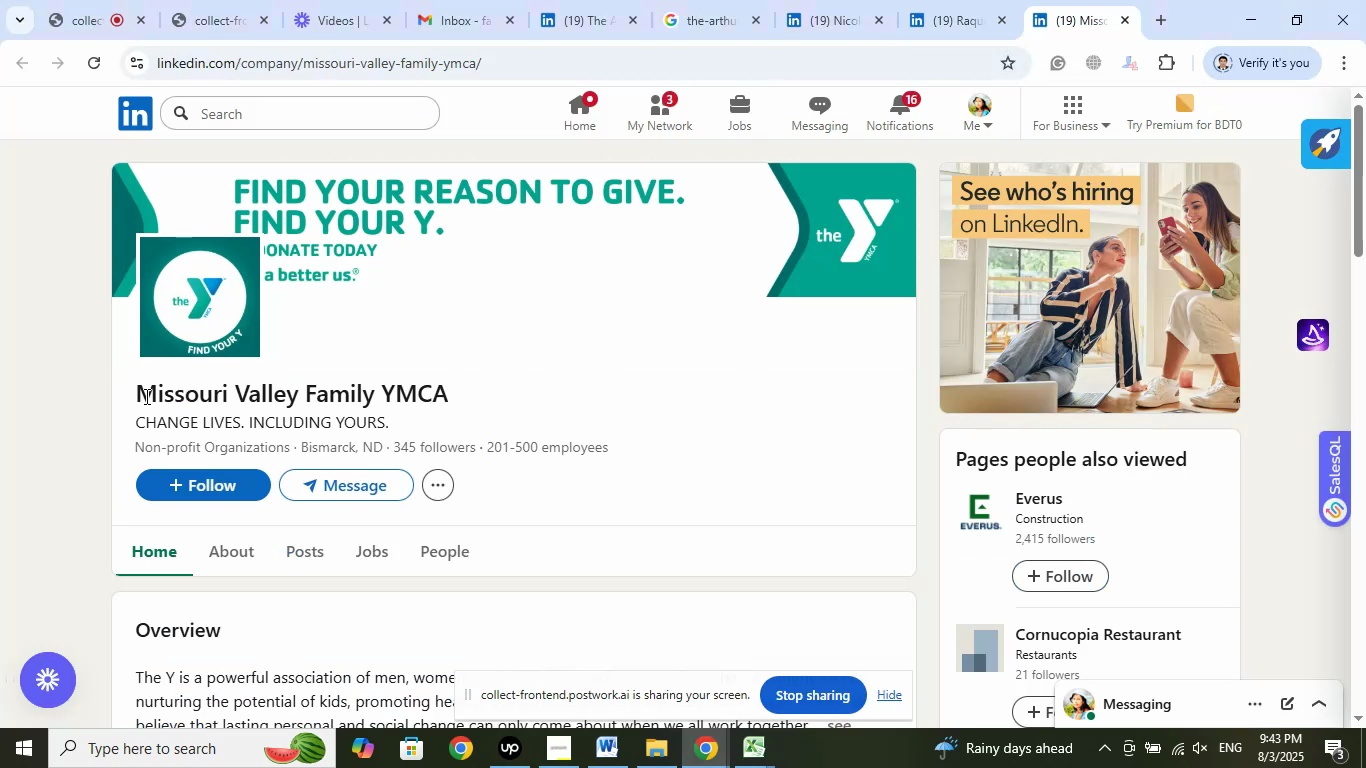 
left_click_drag(start_coordinate=[138, 392], to_coordinate=[446, 399])
 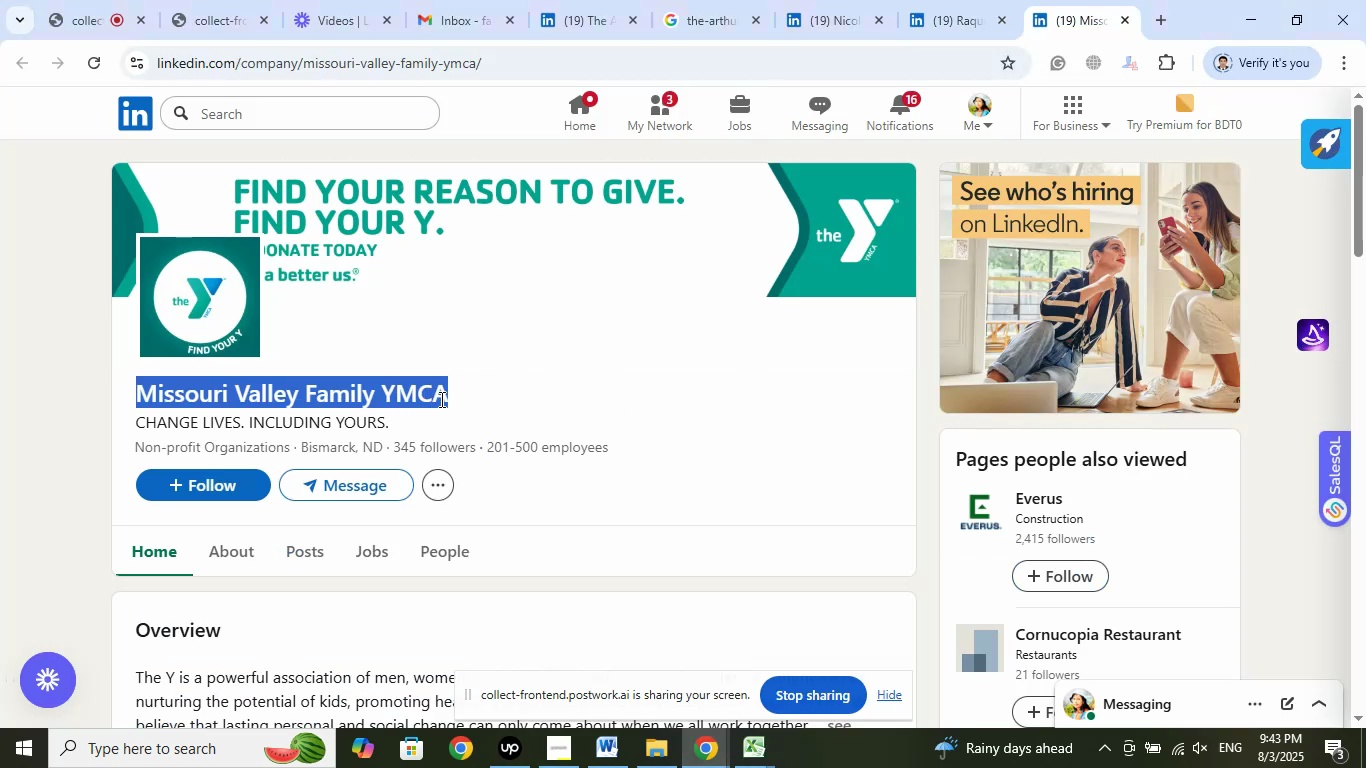 
right_click([425, 394])
 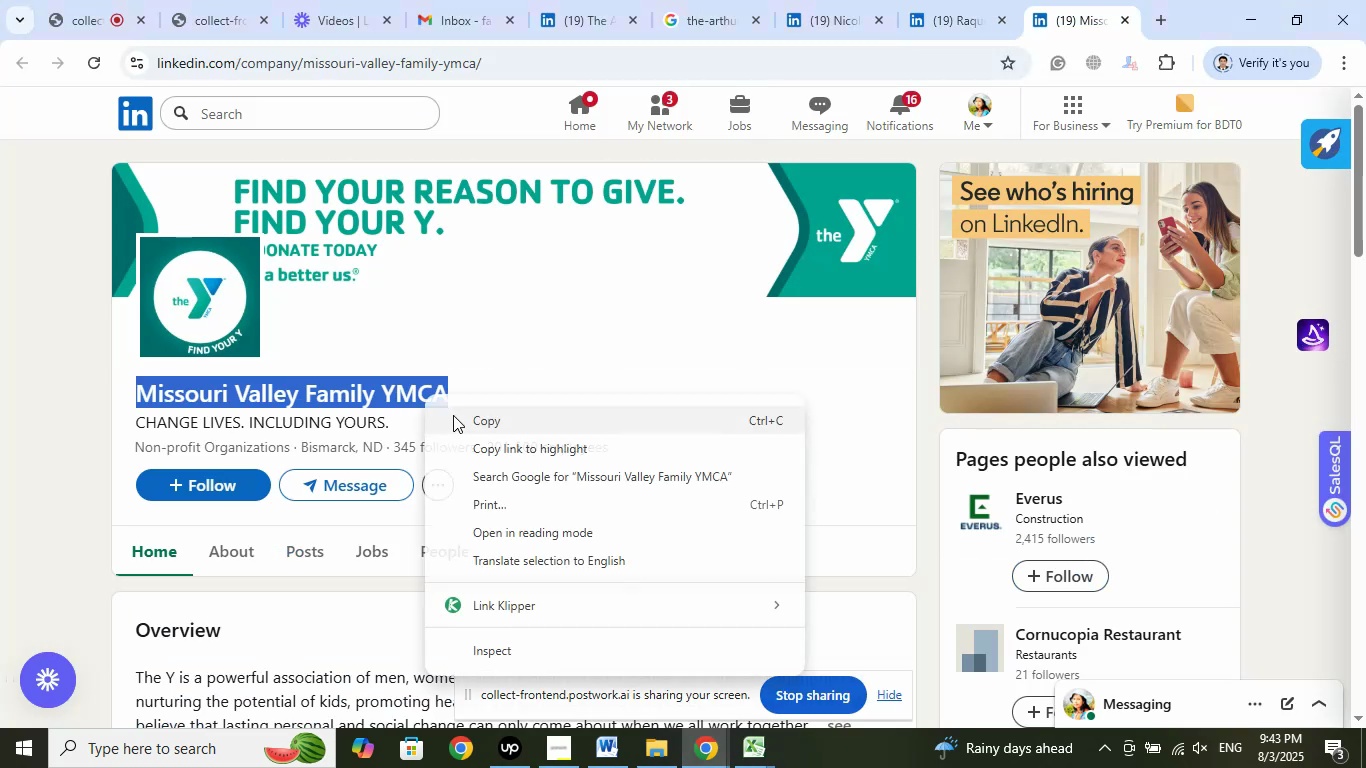 
left_click([453, 415])
 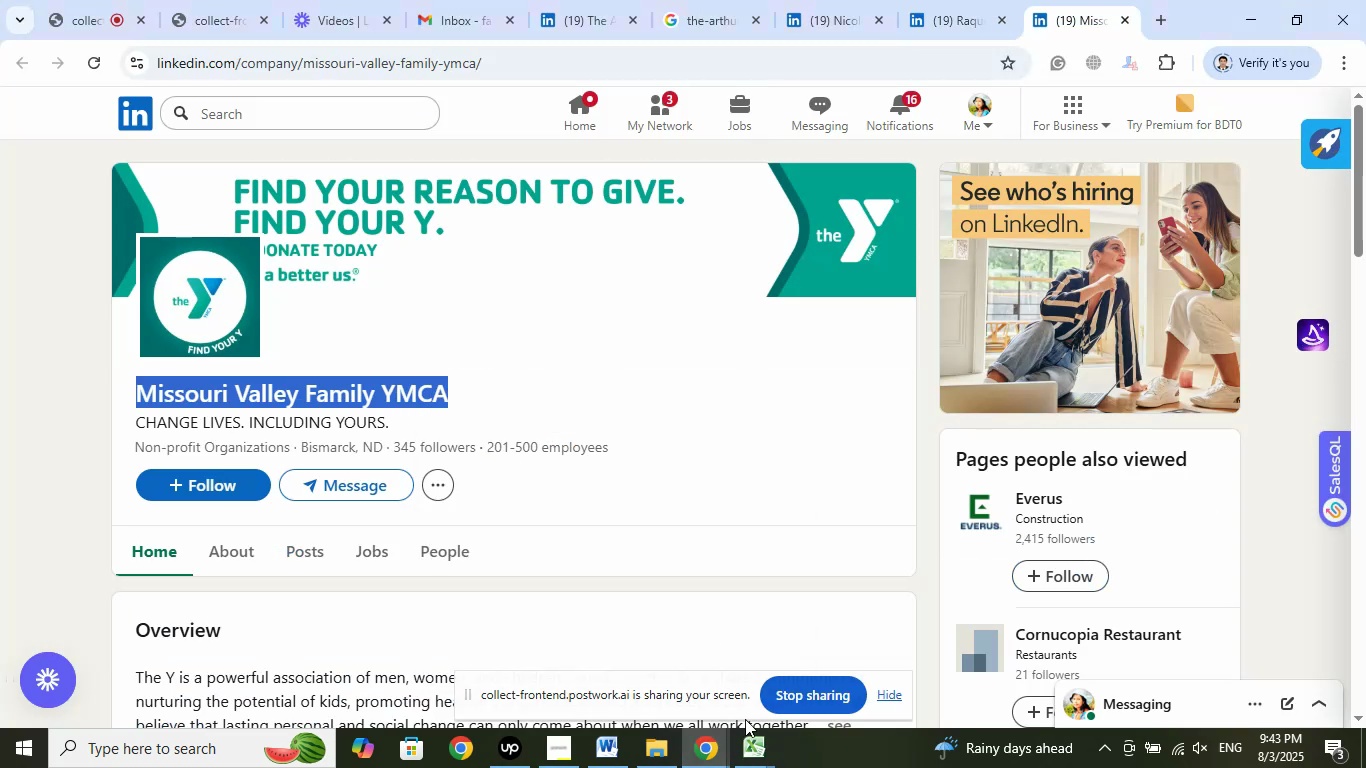 
left_click([764, 750])
 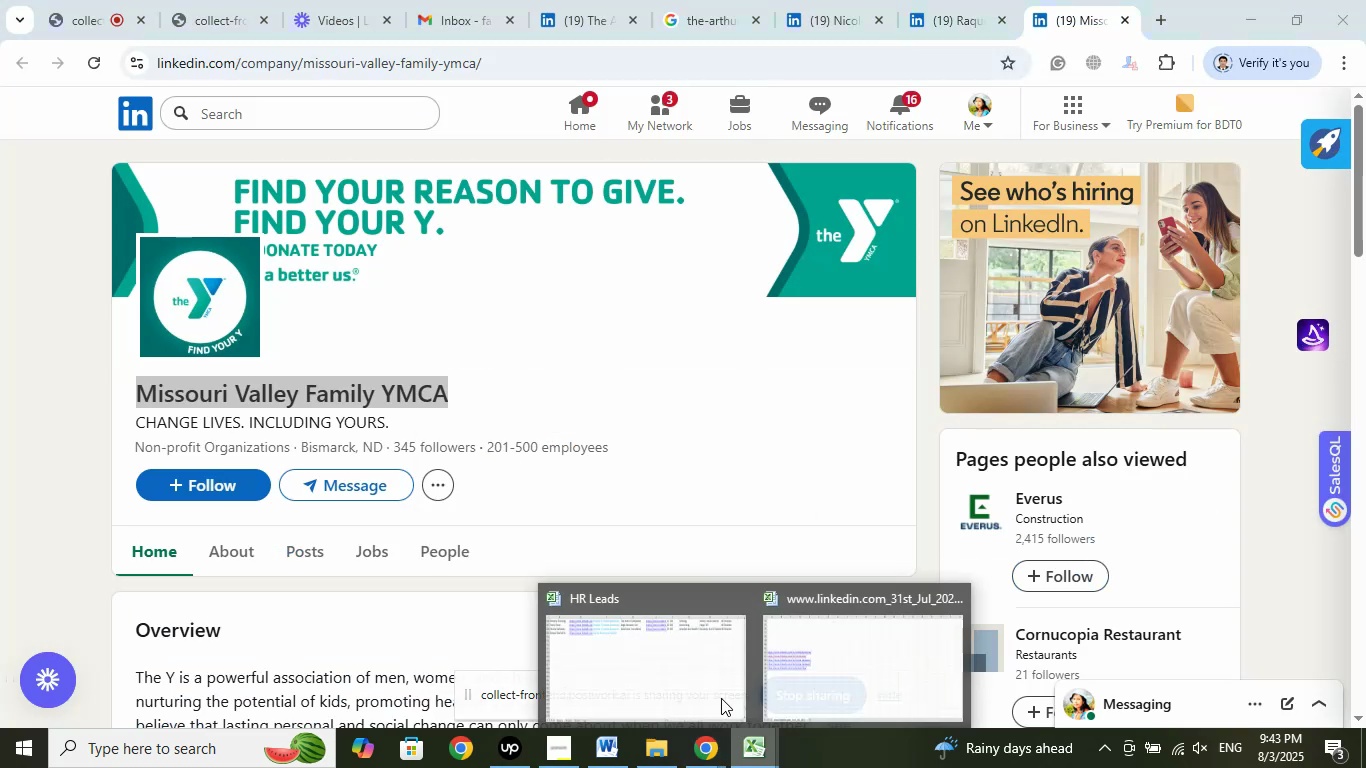 
left_click([677, 647])
 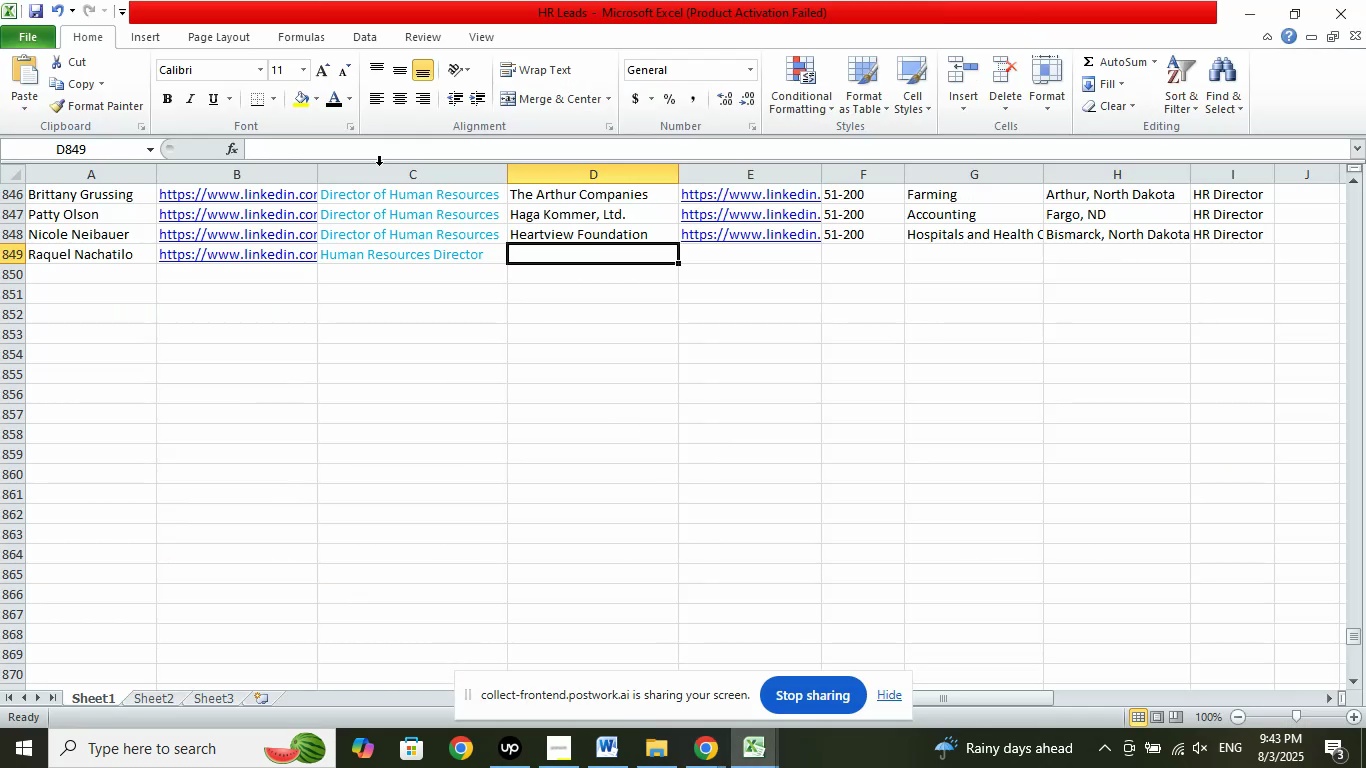 
left_click([357, 156])
 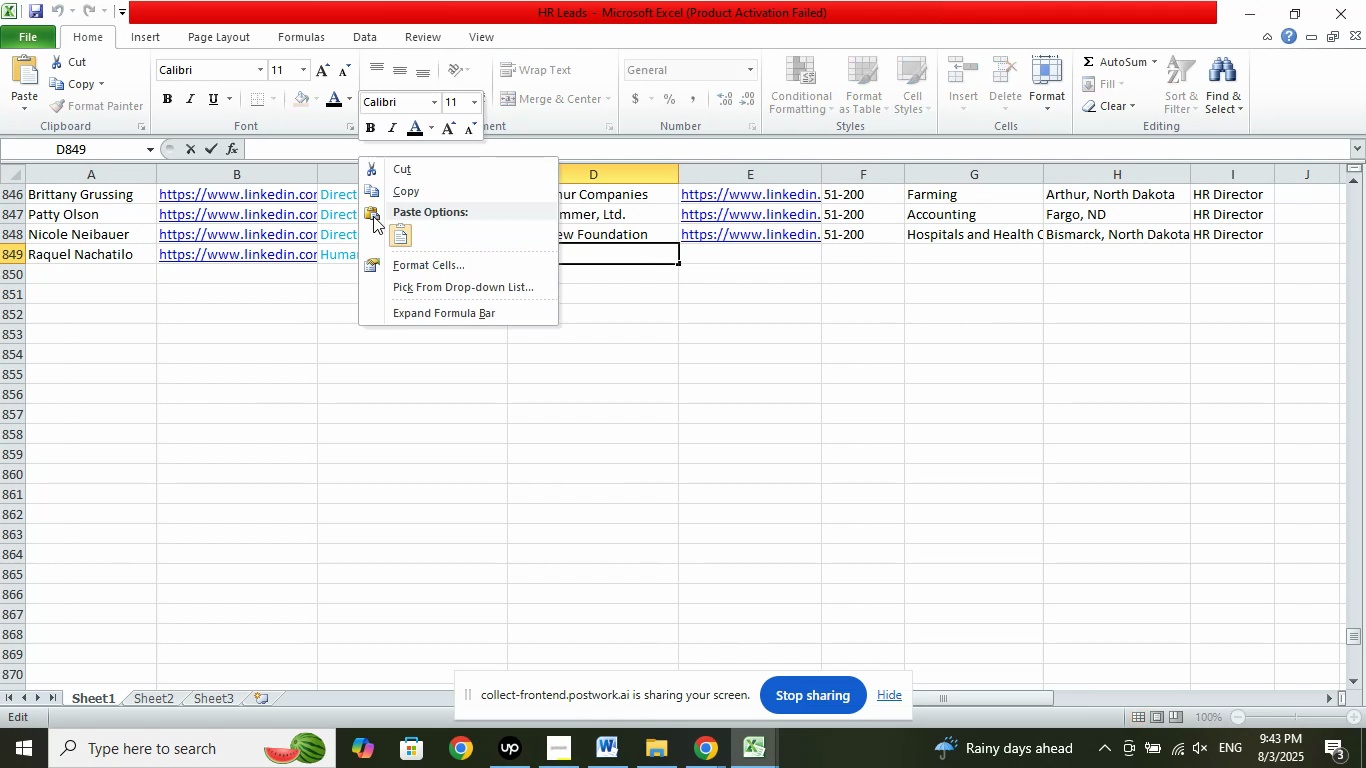 
left_click([388, 239])
 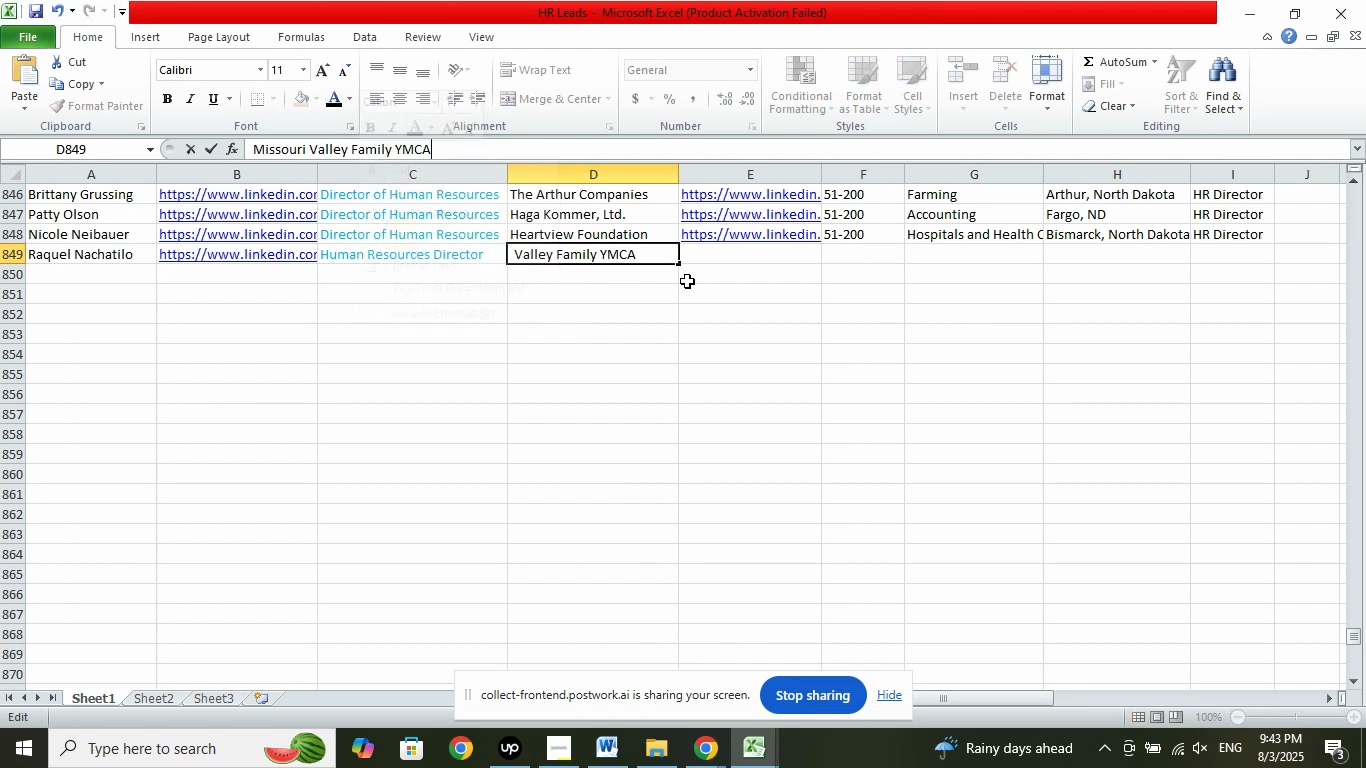 
left_click([702, 263])
 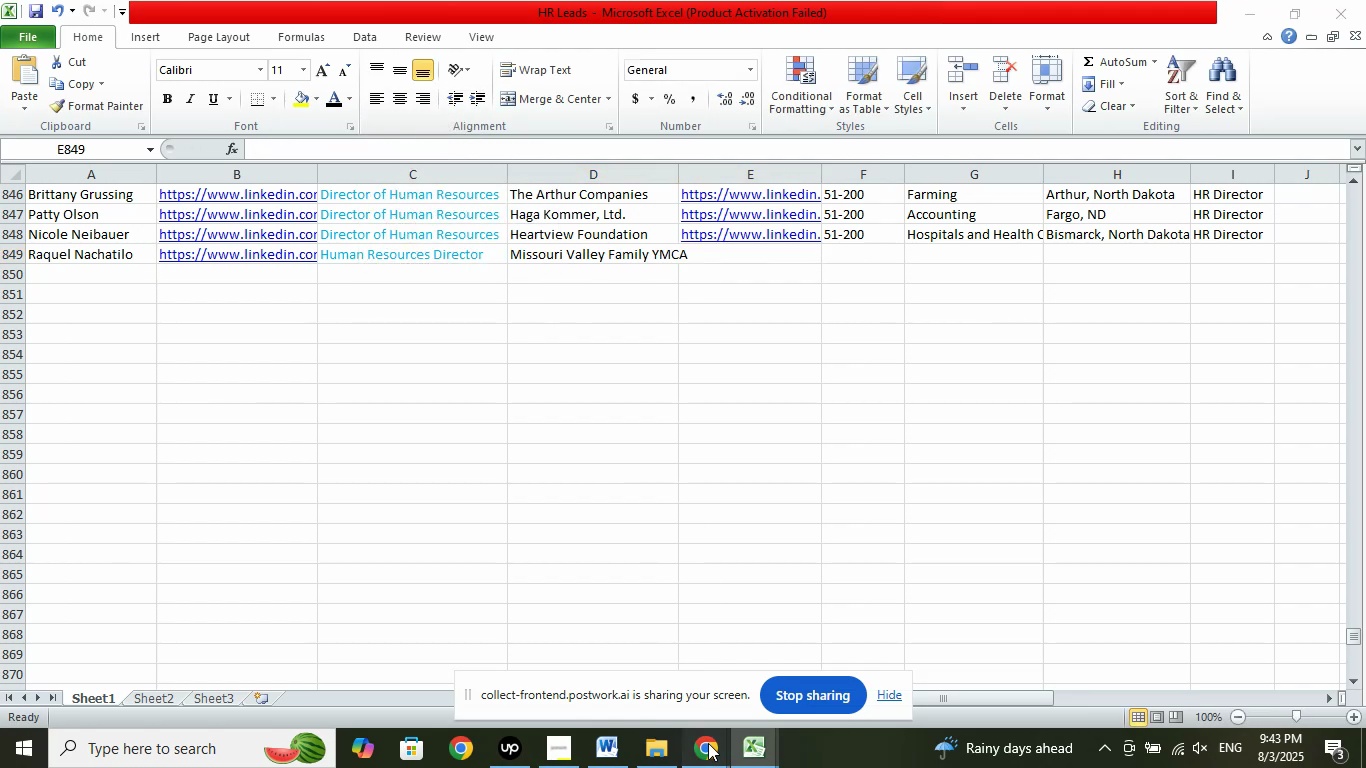 
left_click([637, 675])
 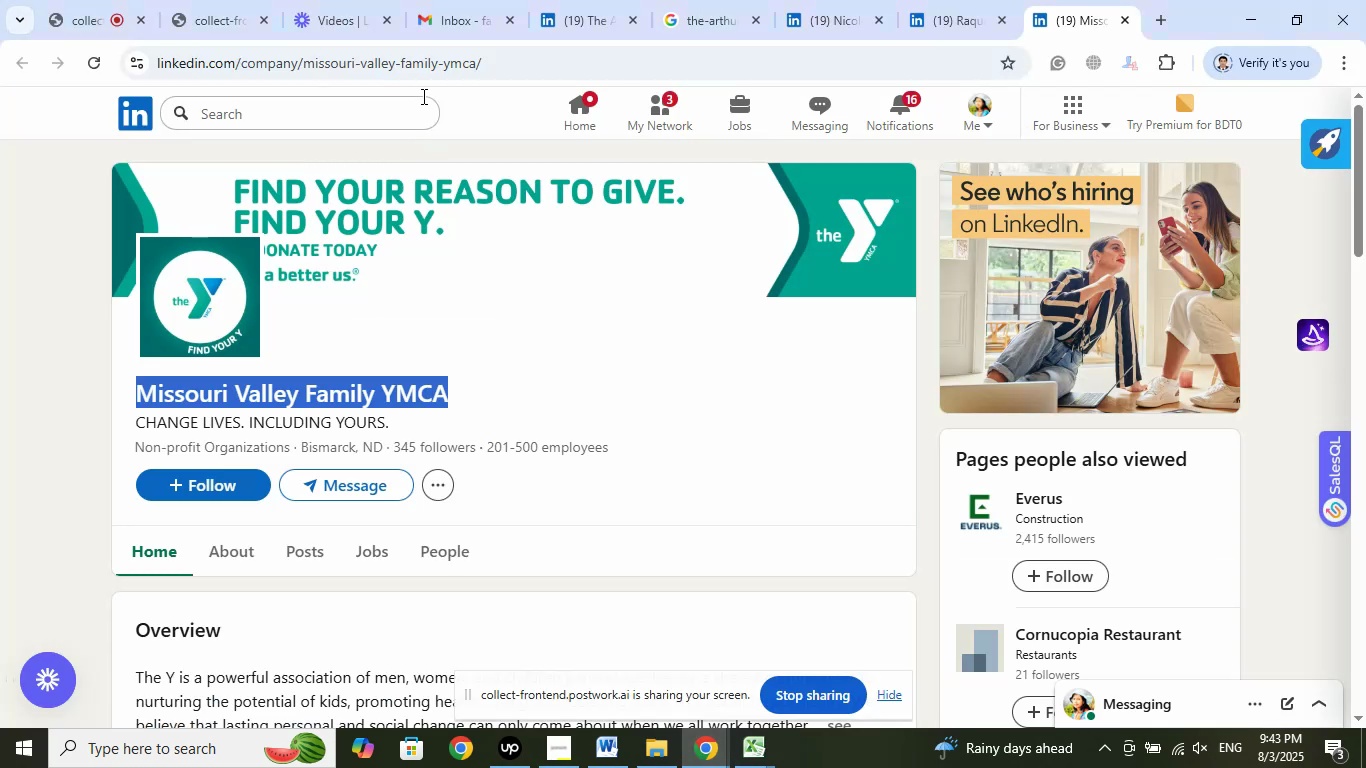 
left_click([422, 70])
 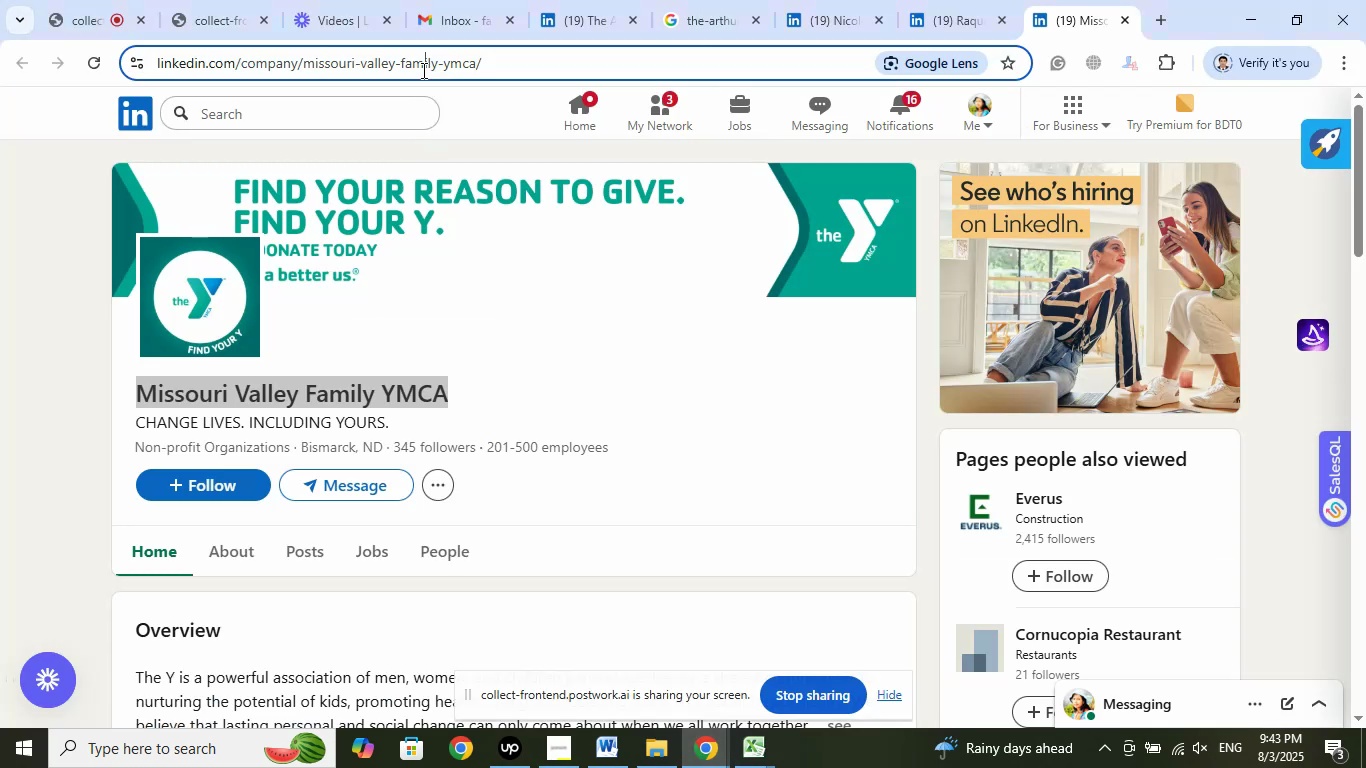 
right_click([422, 70])
 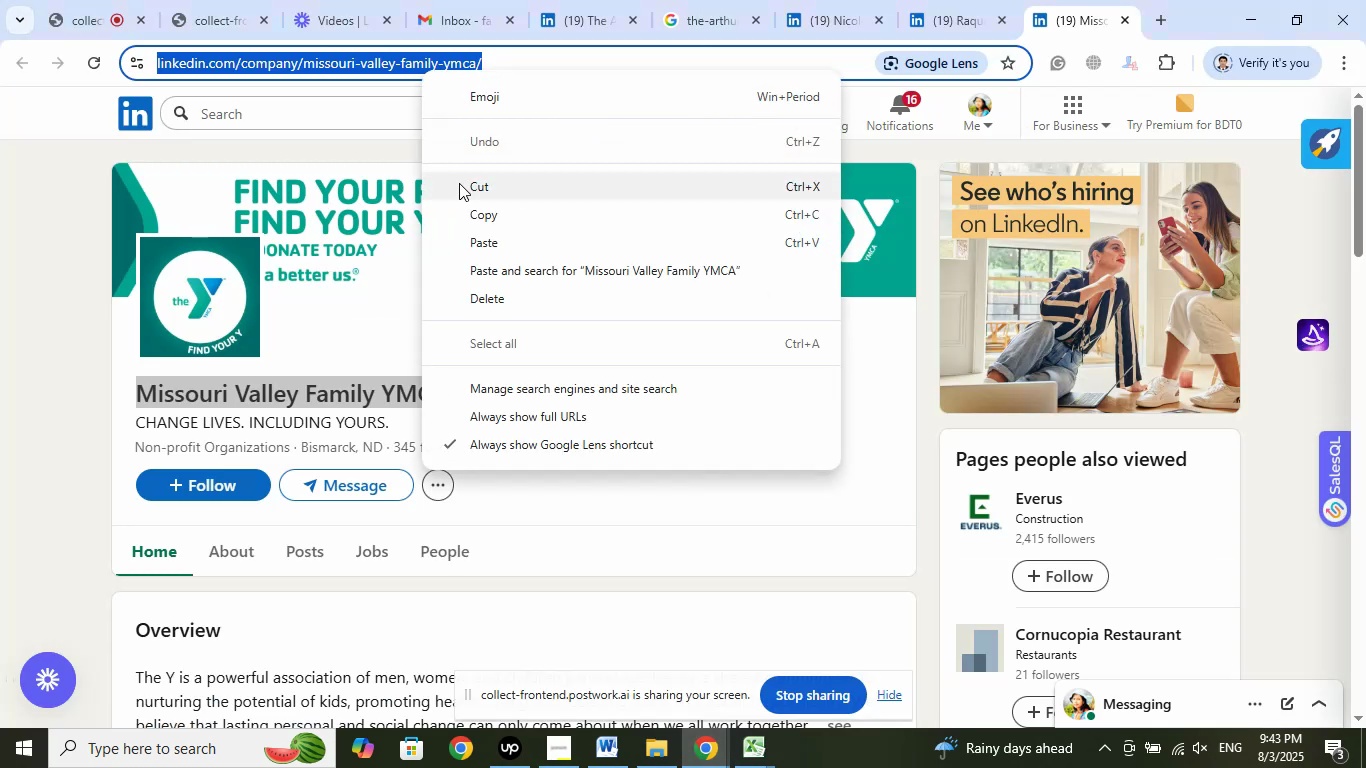 
left_click([469, 197])
 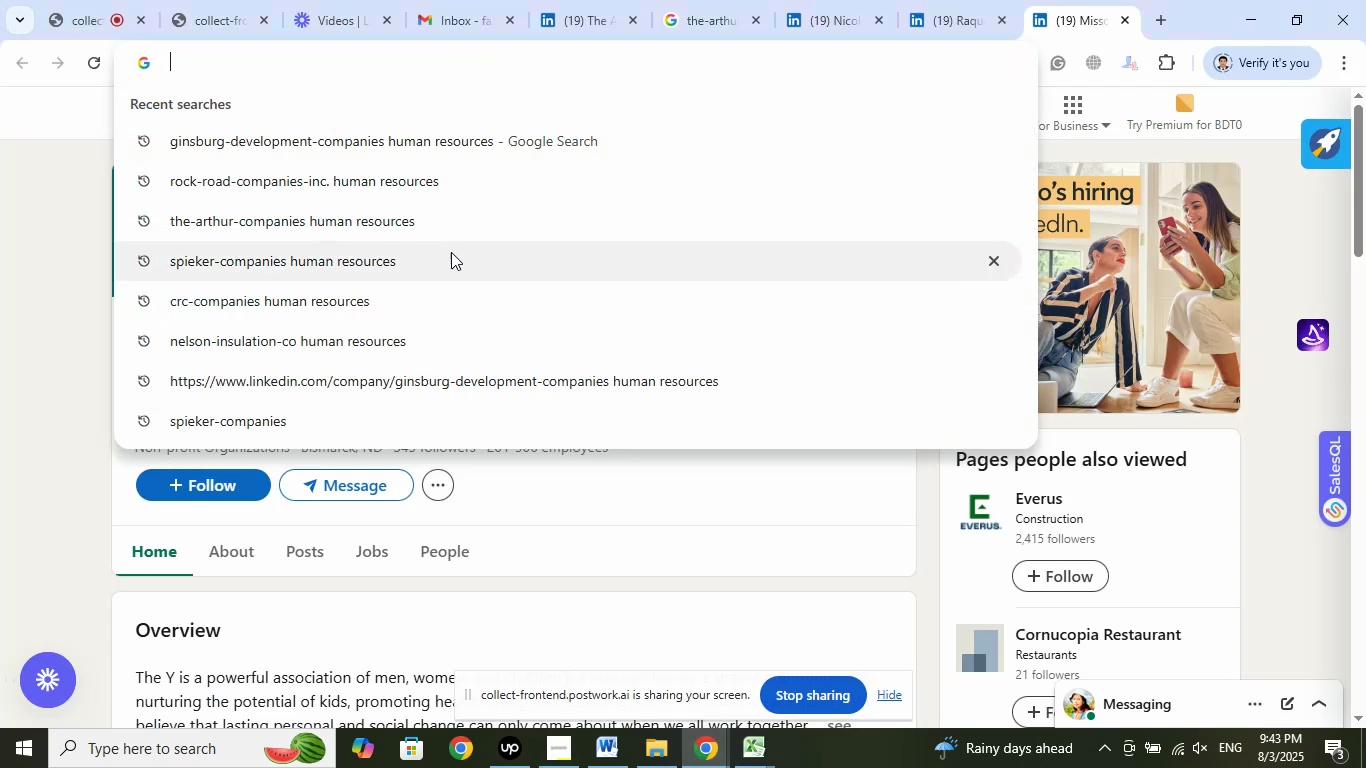 
left_click([49, 237])
 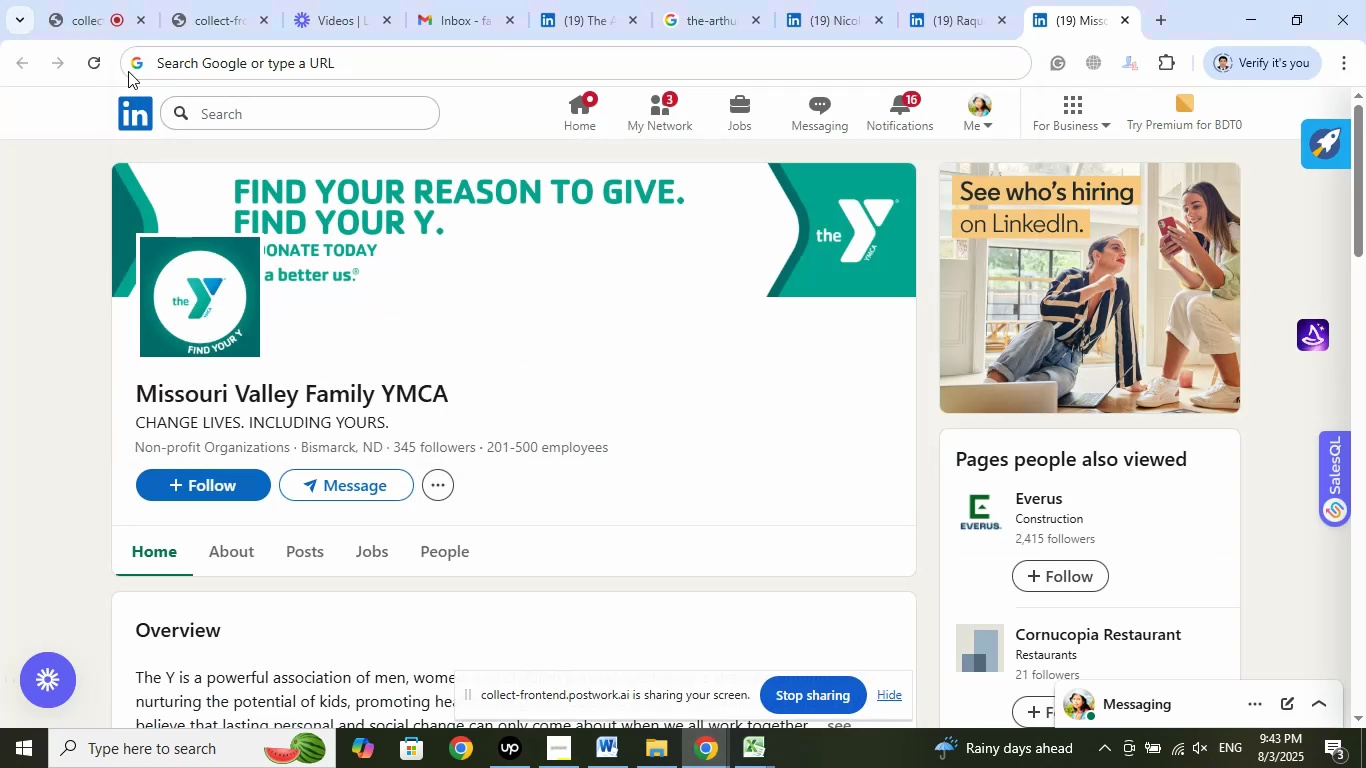 
left_click([88, 58])
 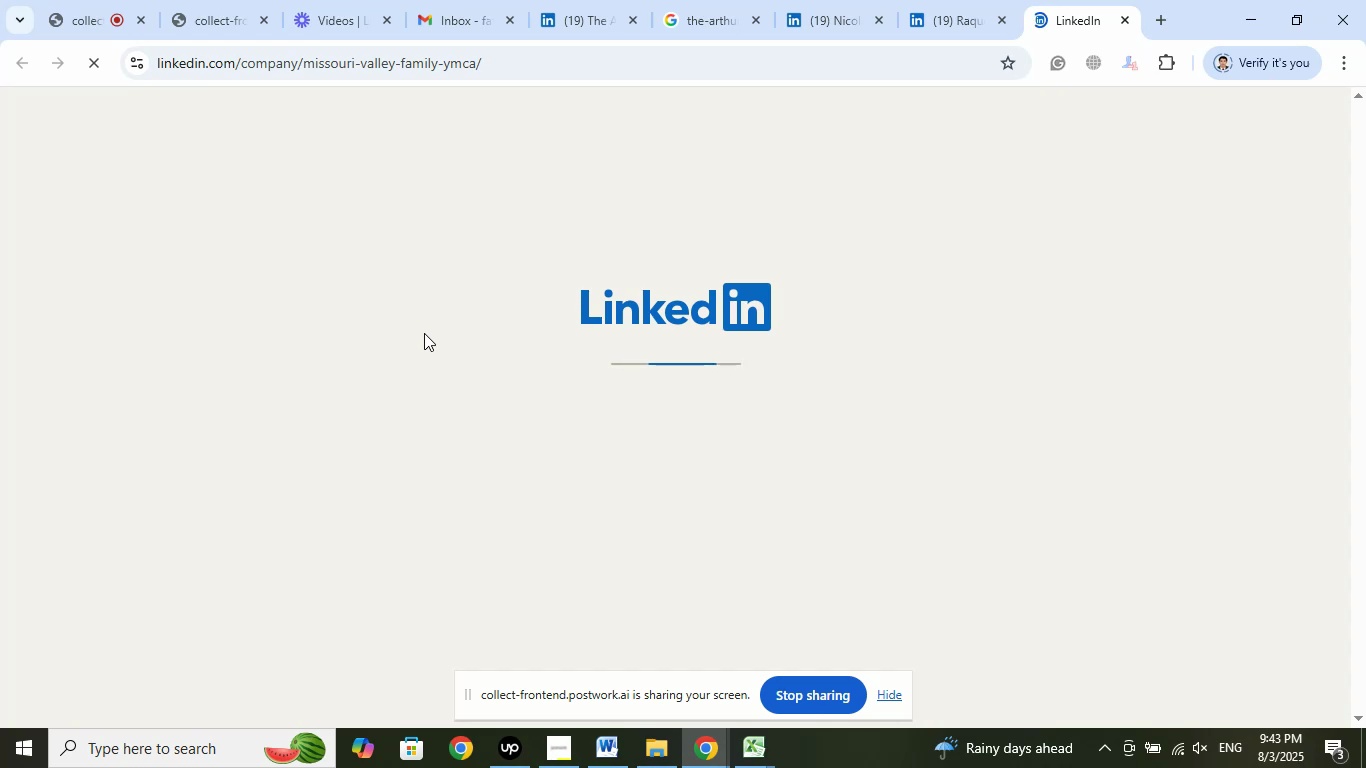 
left_click([495, 65])
 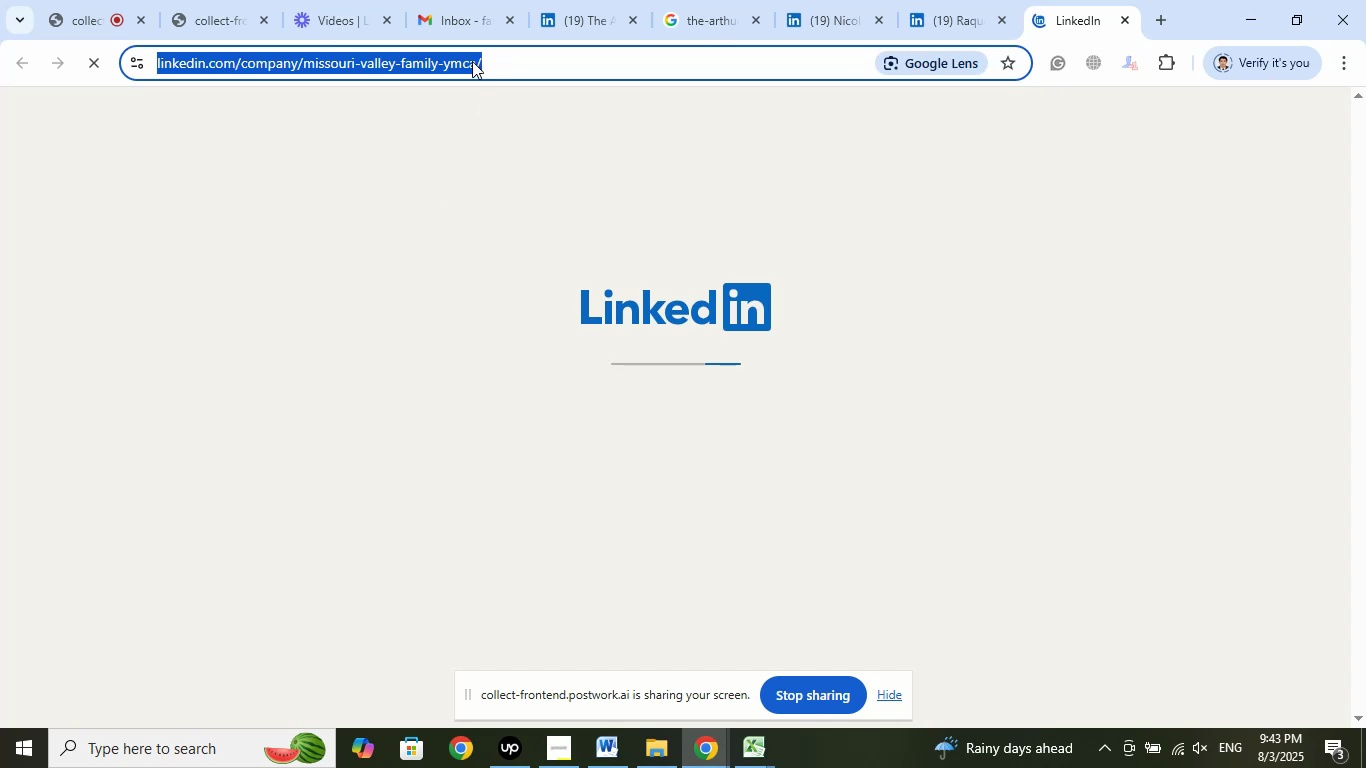 
right_click([463, 59])
 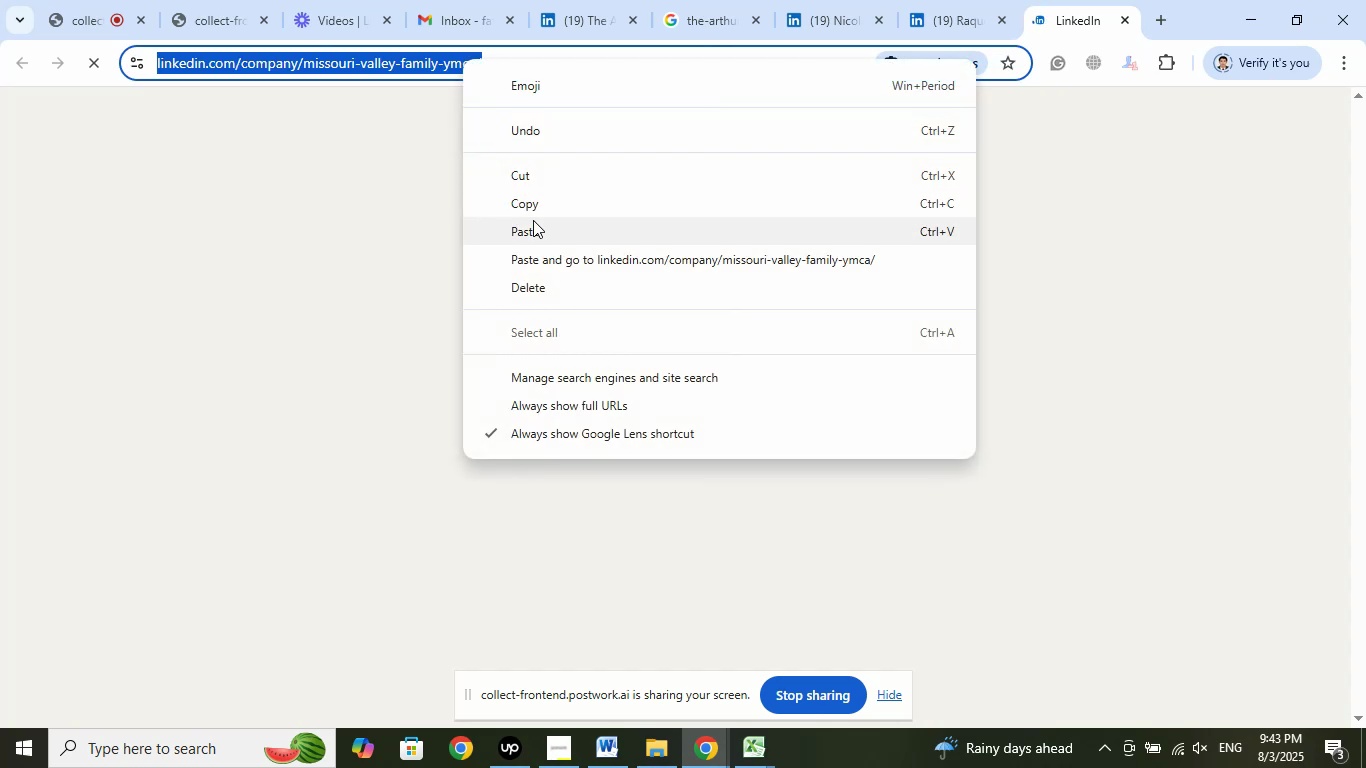 
left_click([532, 198])
 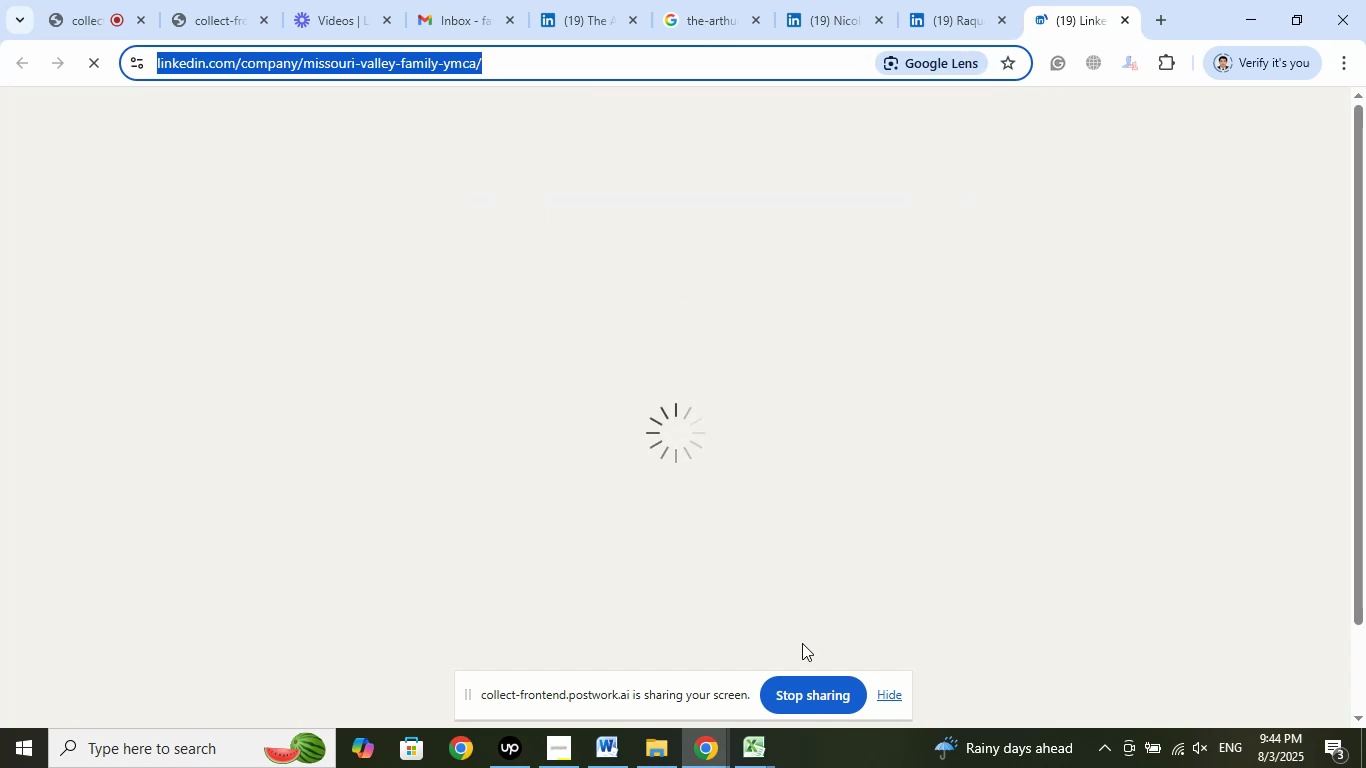 
left_click_drag(start_coordinate=[765, 739], to_coordinate=[764, 745])
 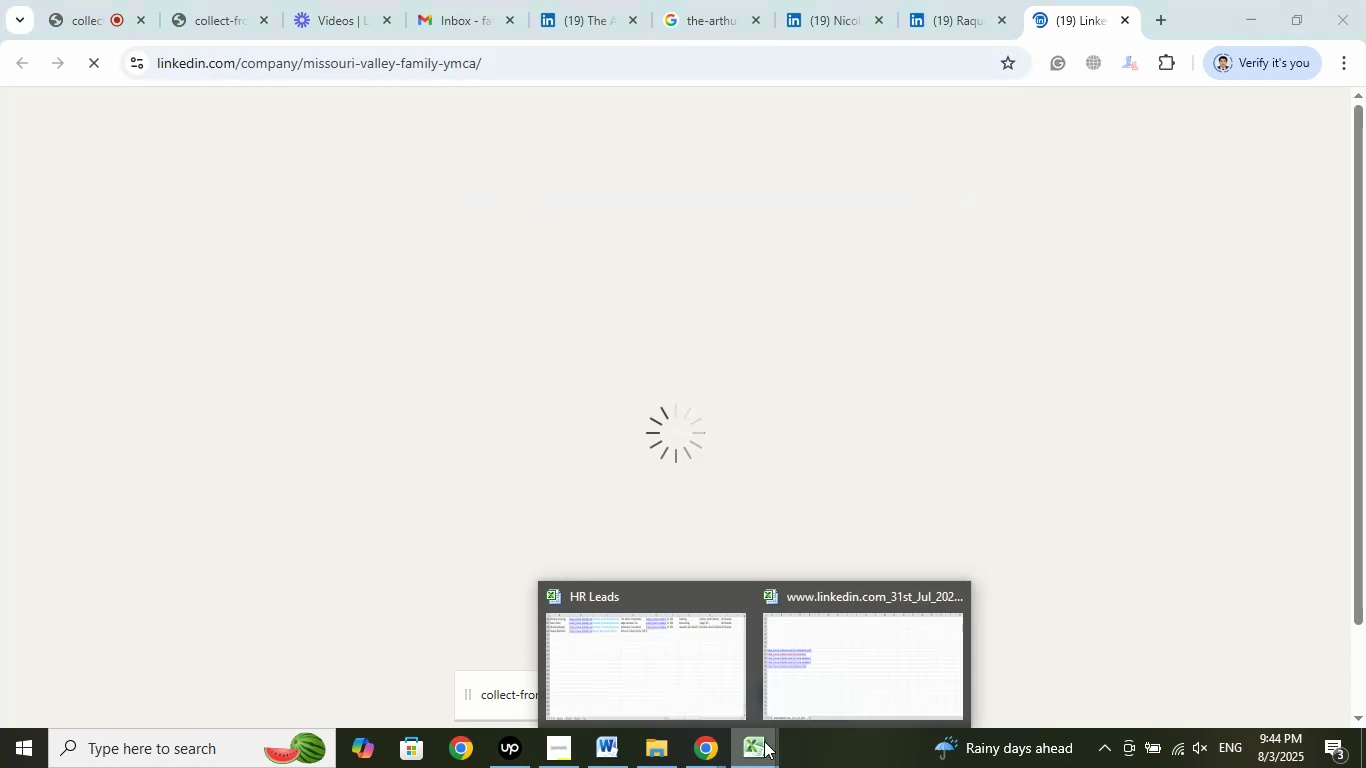 
left_click([716, 686])
 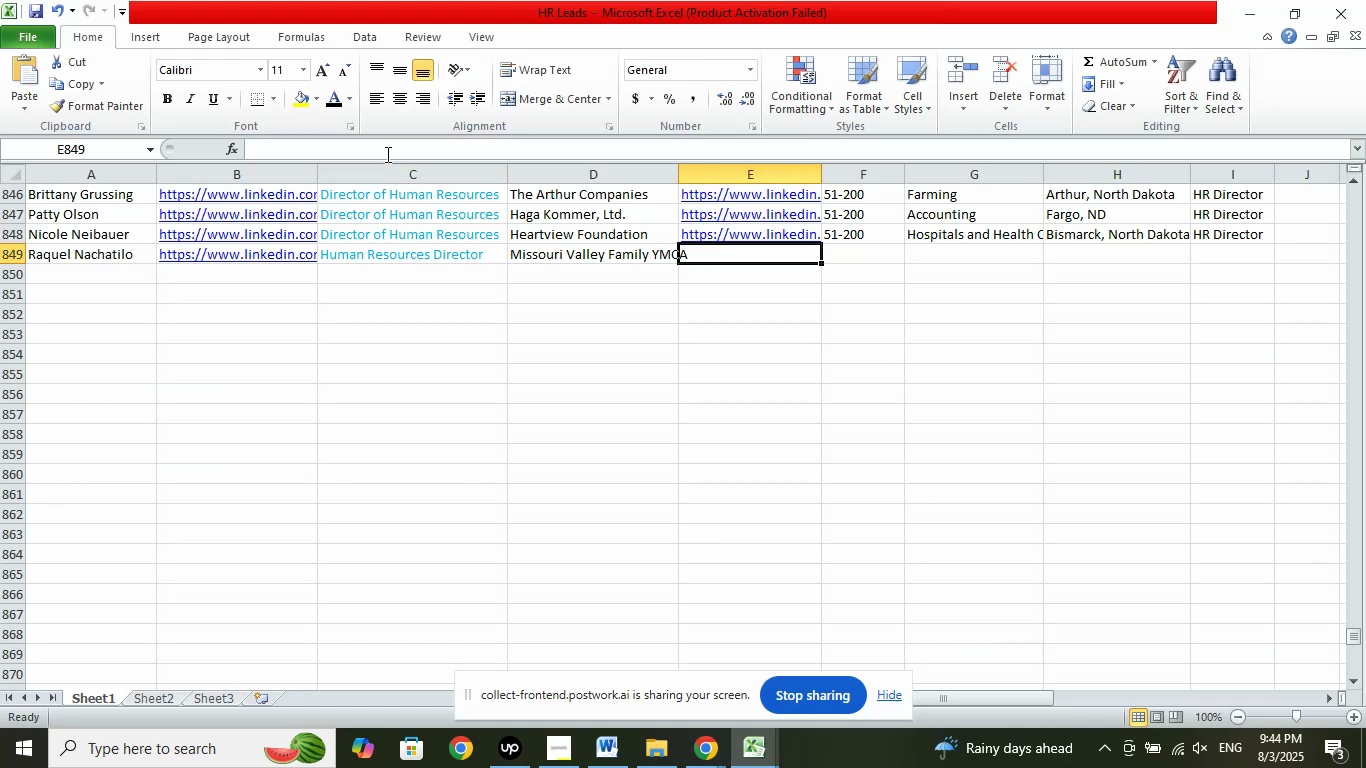 
right_click([380, 147])
 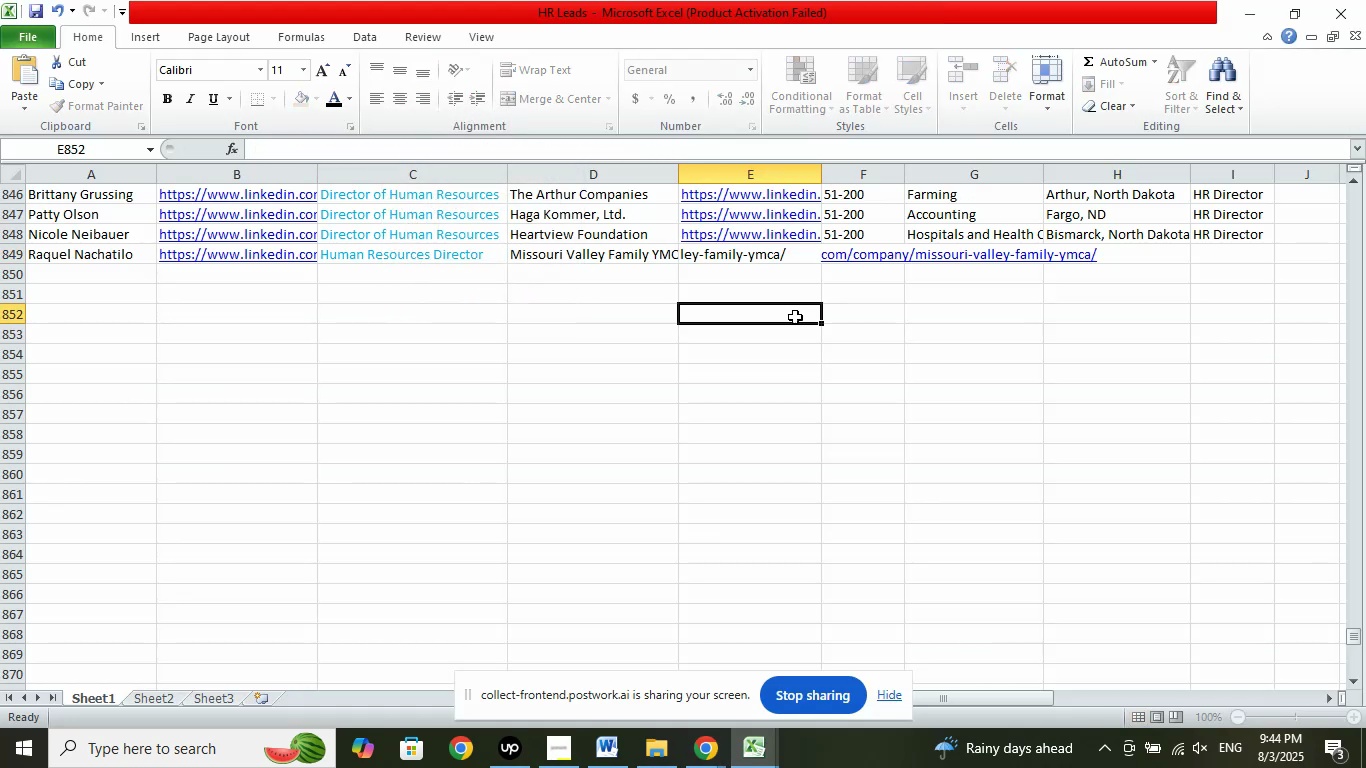 
left_click([858, 255])
 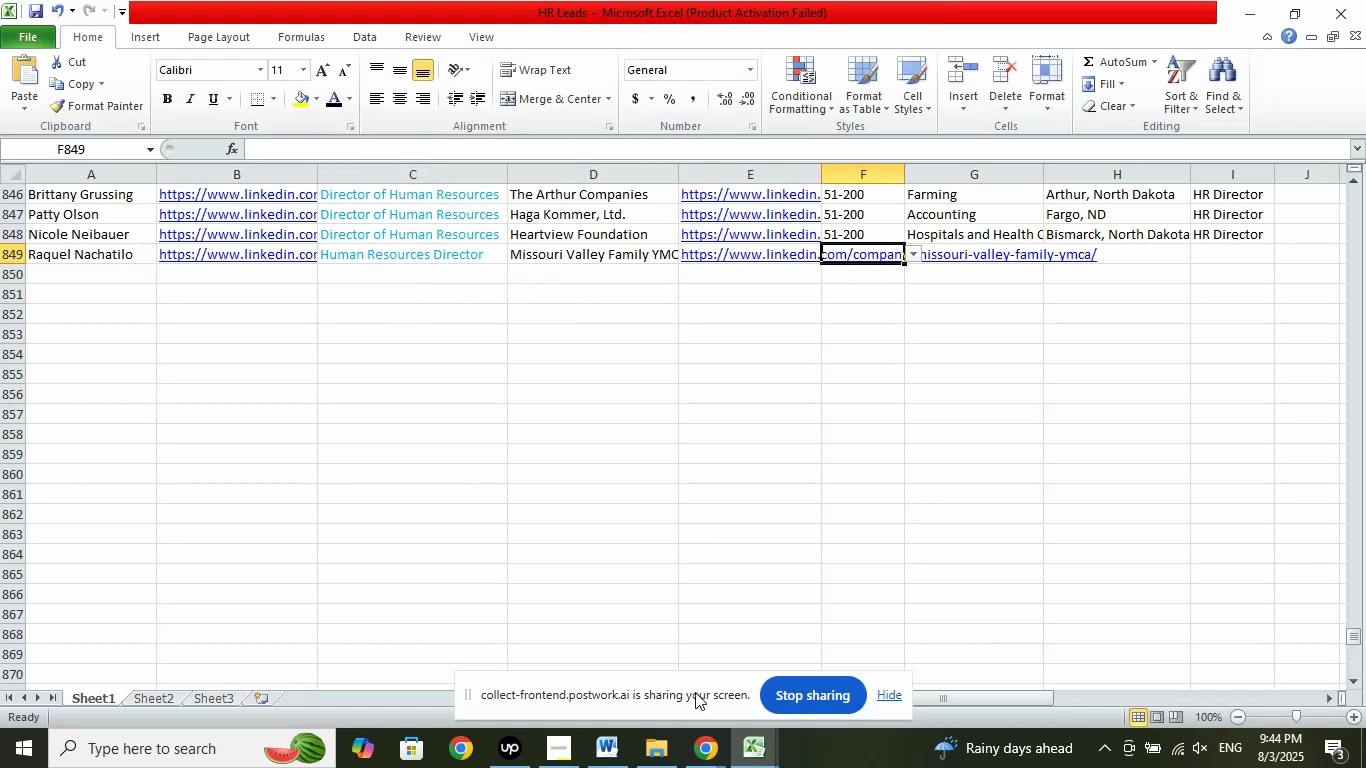 
left_click([702, 736])
 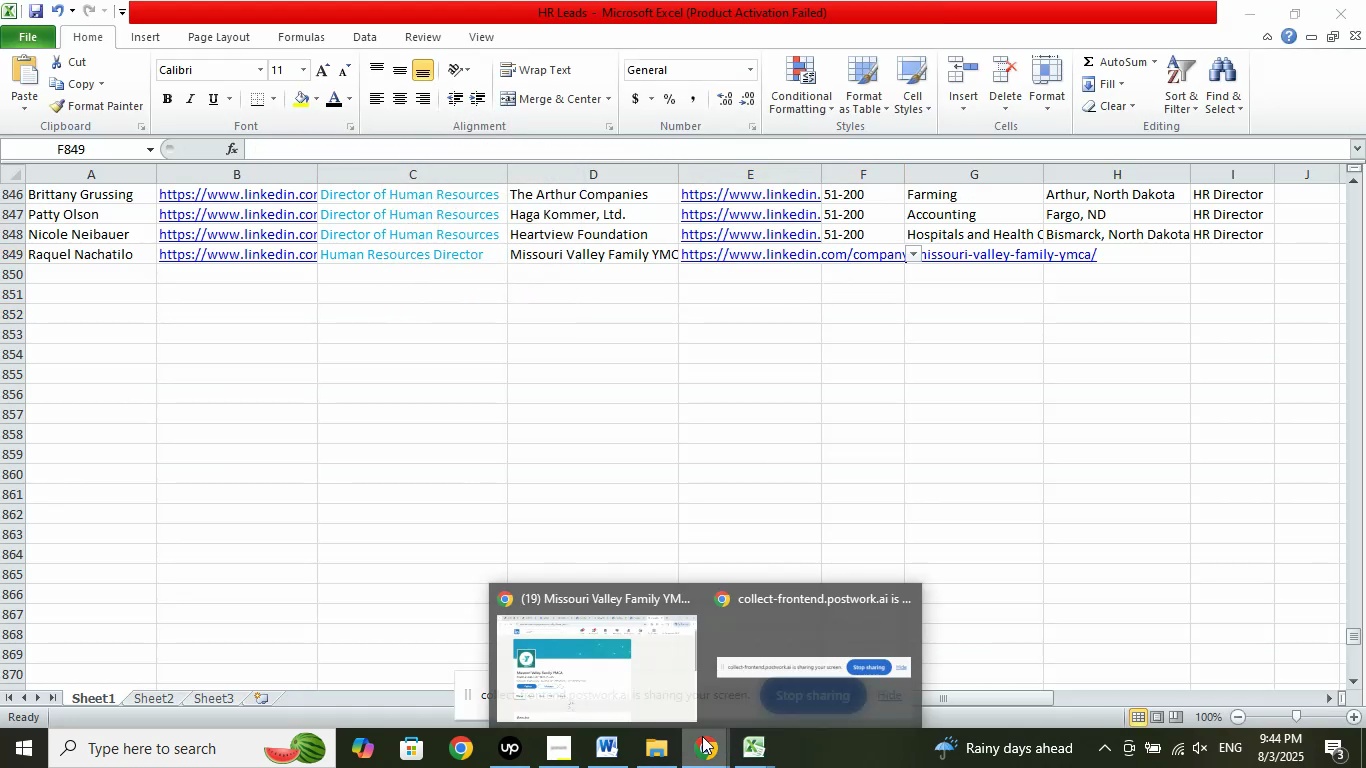 
left_click([646, 668])
 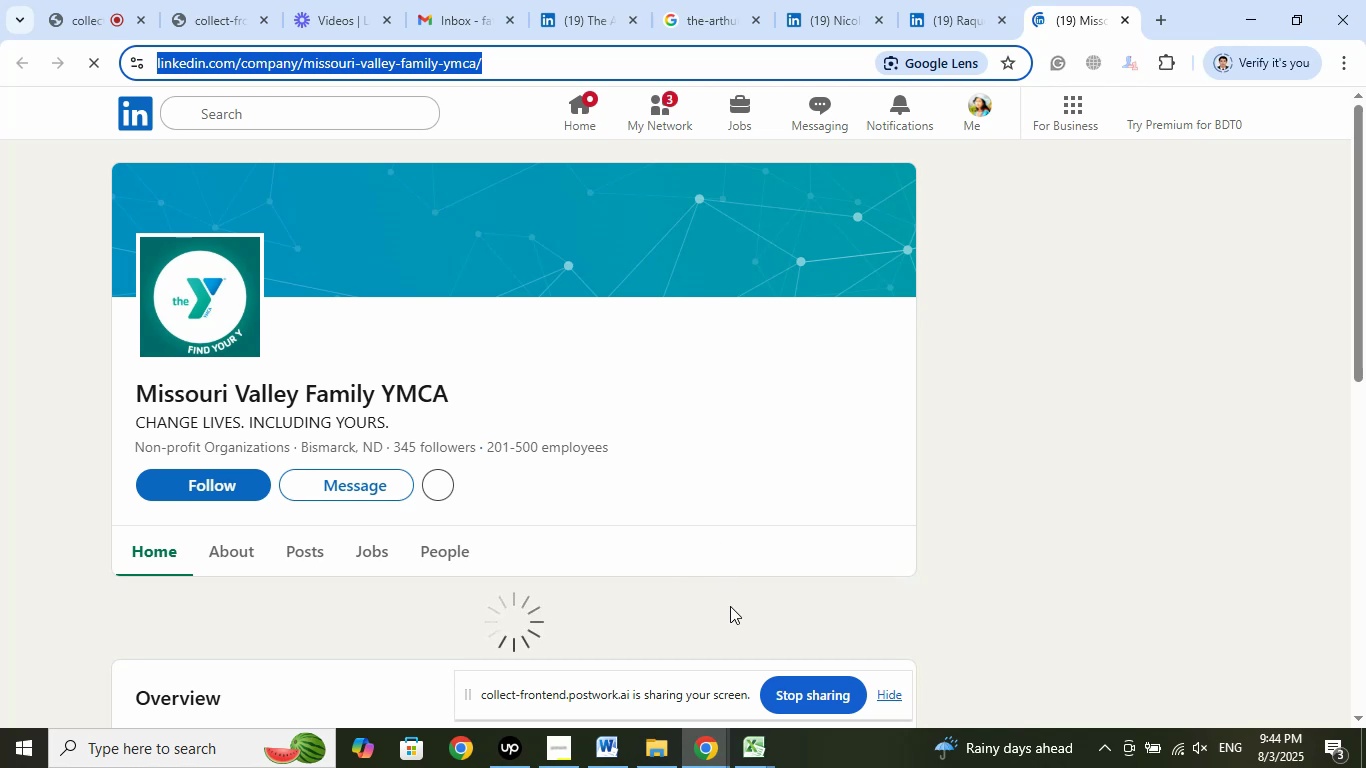 
left_click([759, 735])
 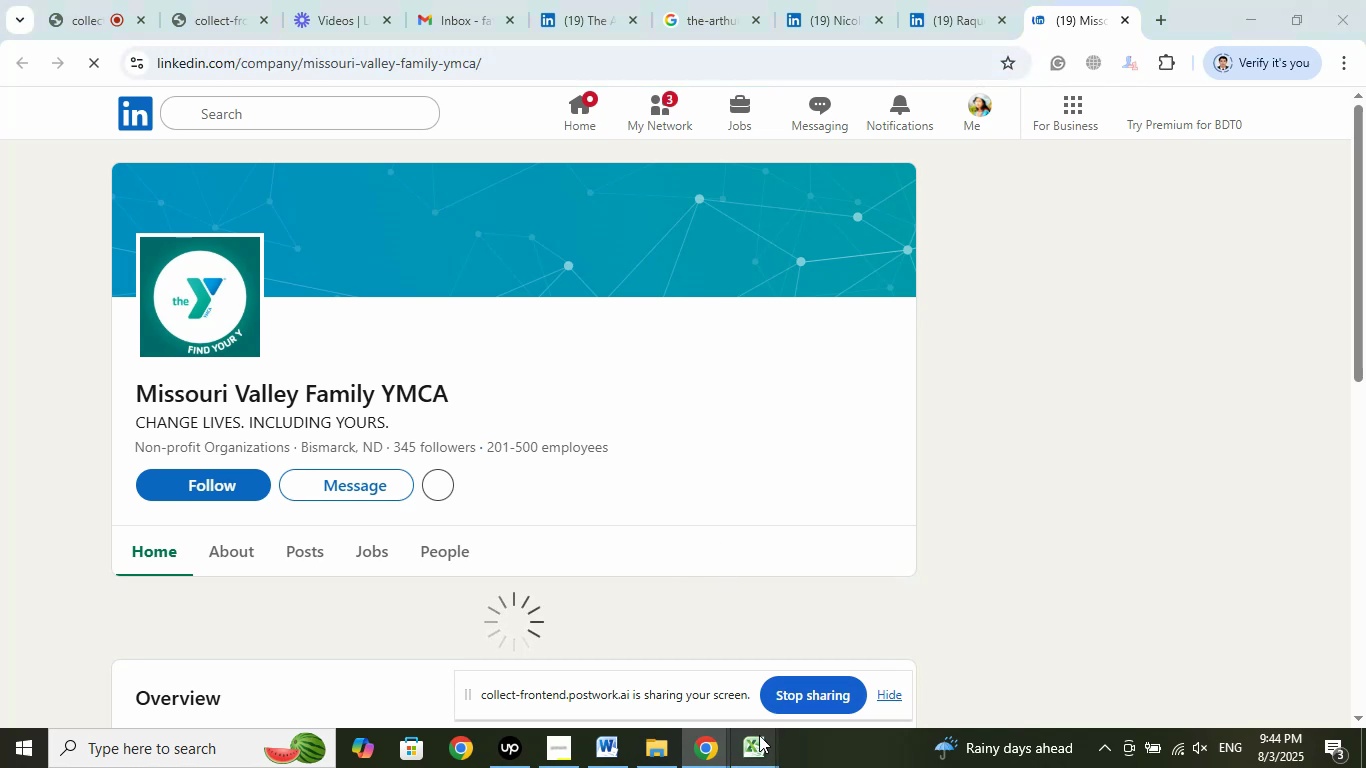 
left_click([713, 673])
 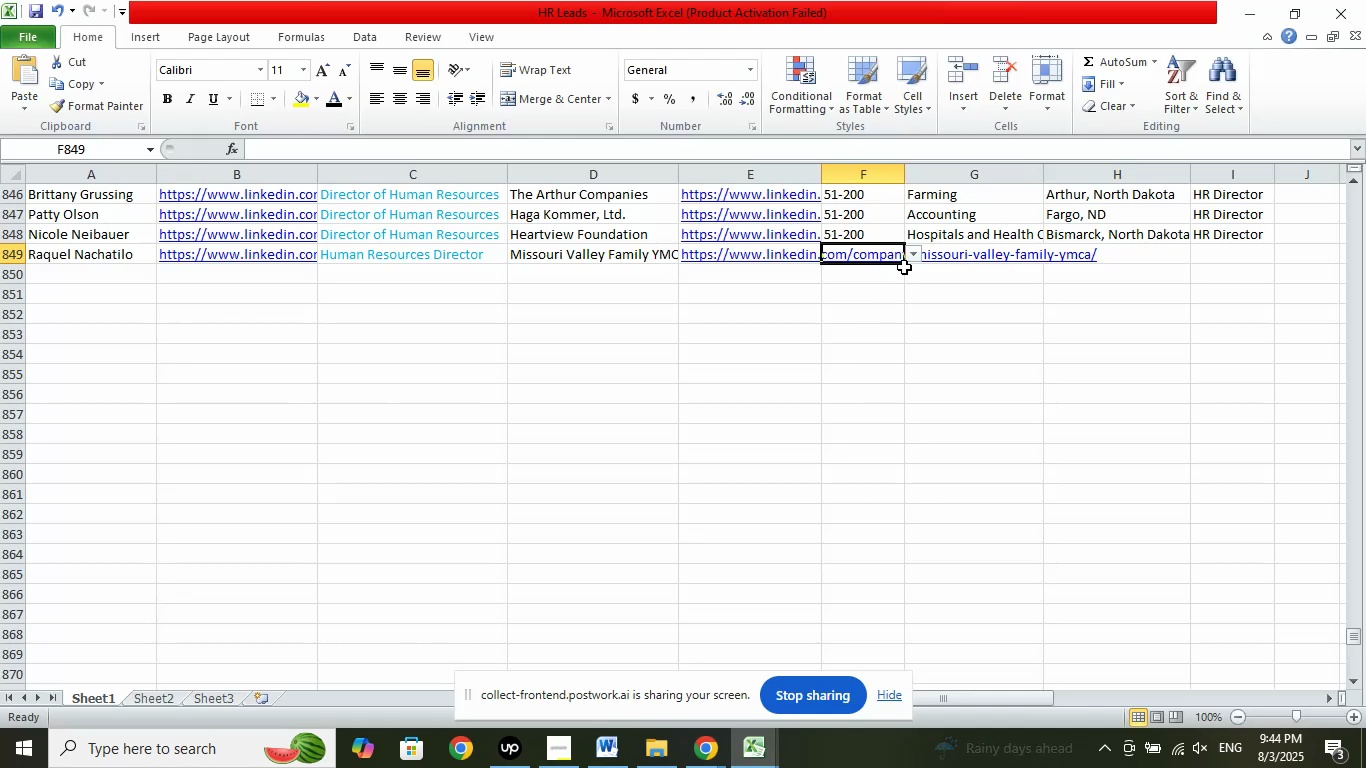 
left_click([914, 254])
 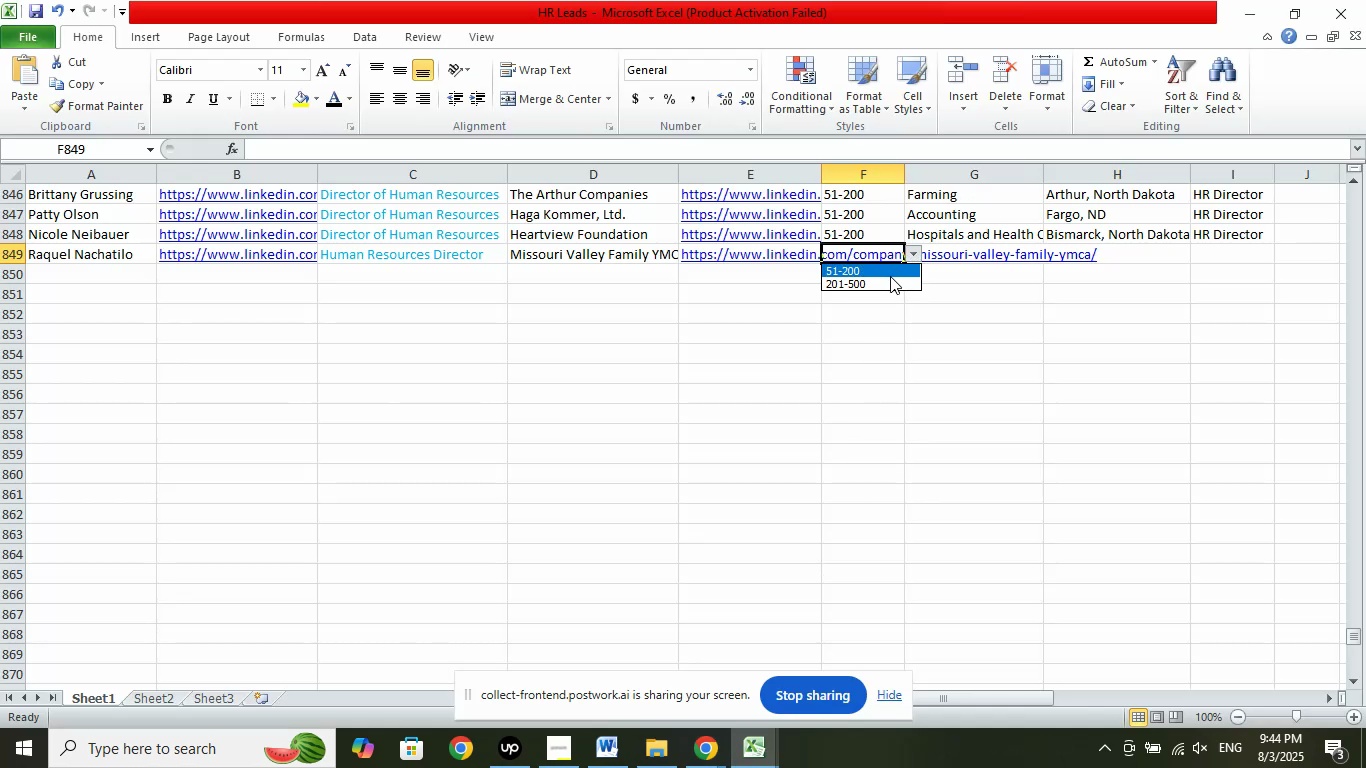 
left_click([887, 281])
 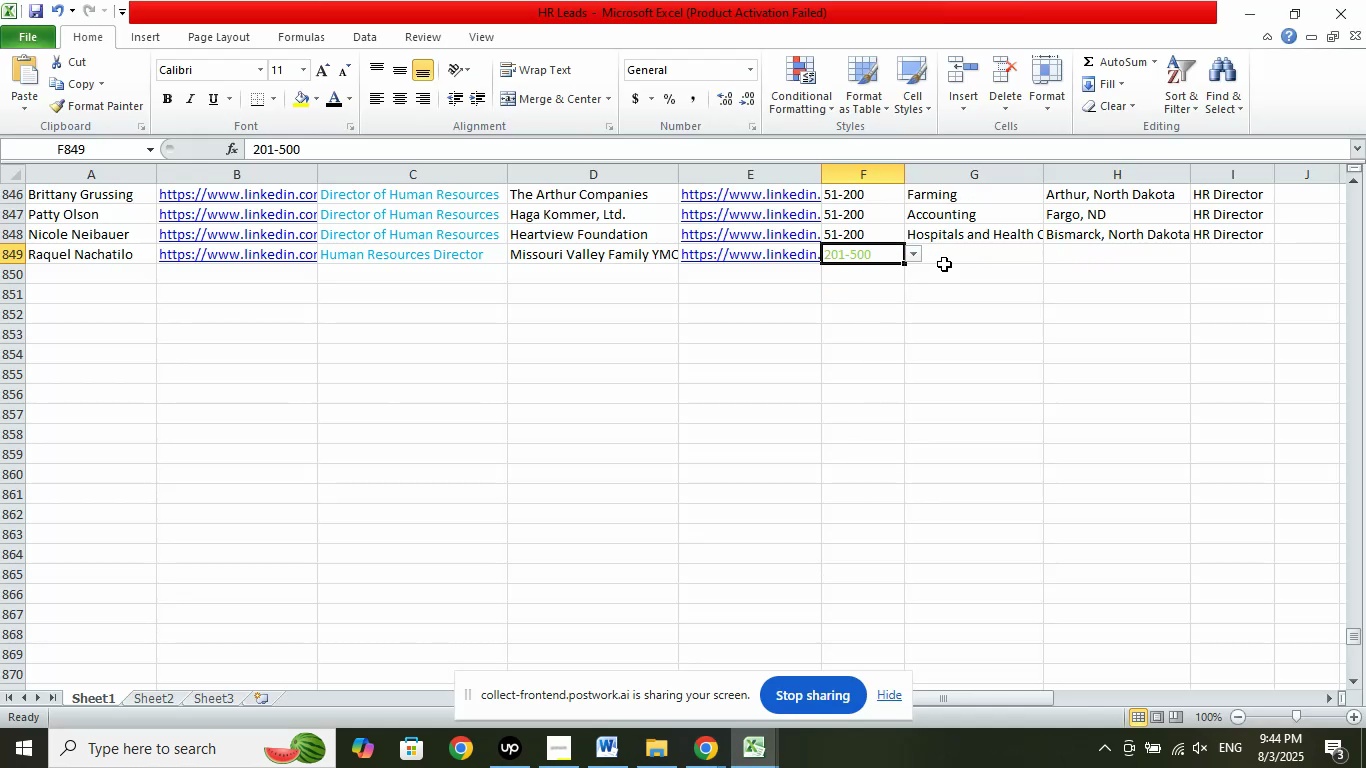 
left_click([951, 256])
 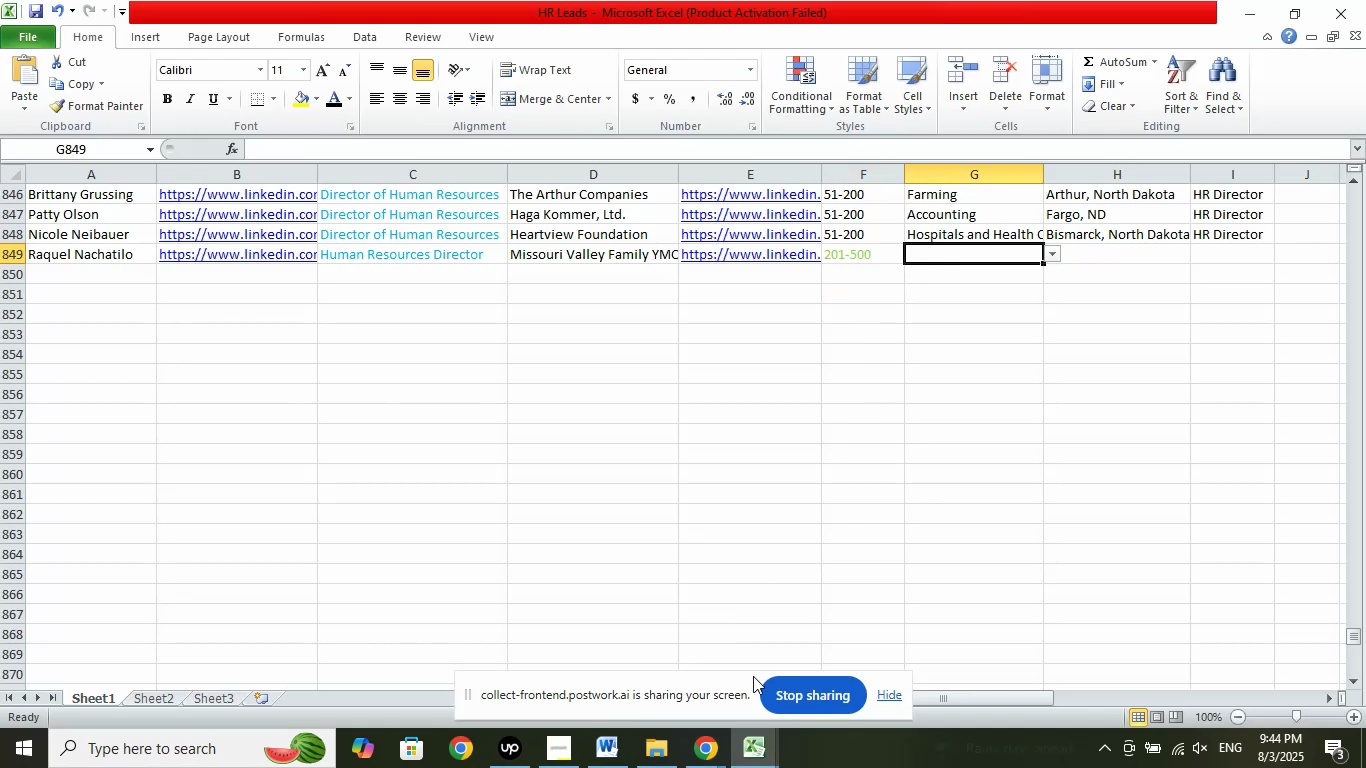 
left_click([710, 747])
 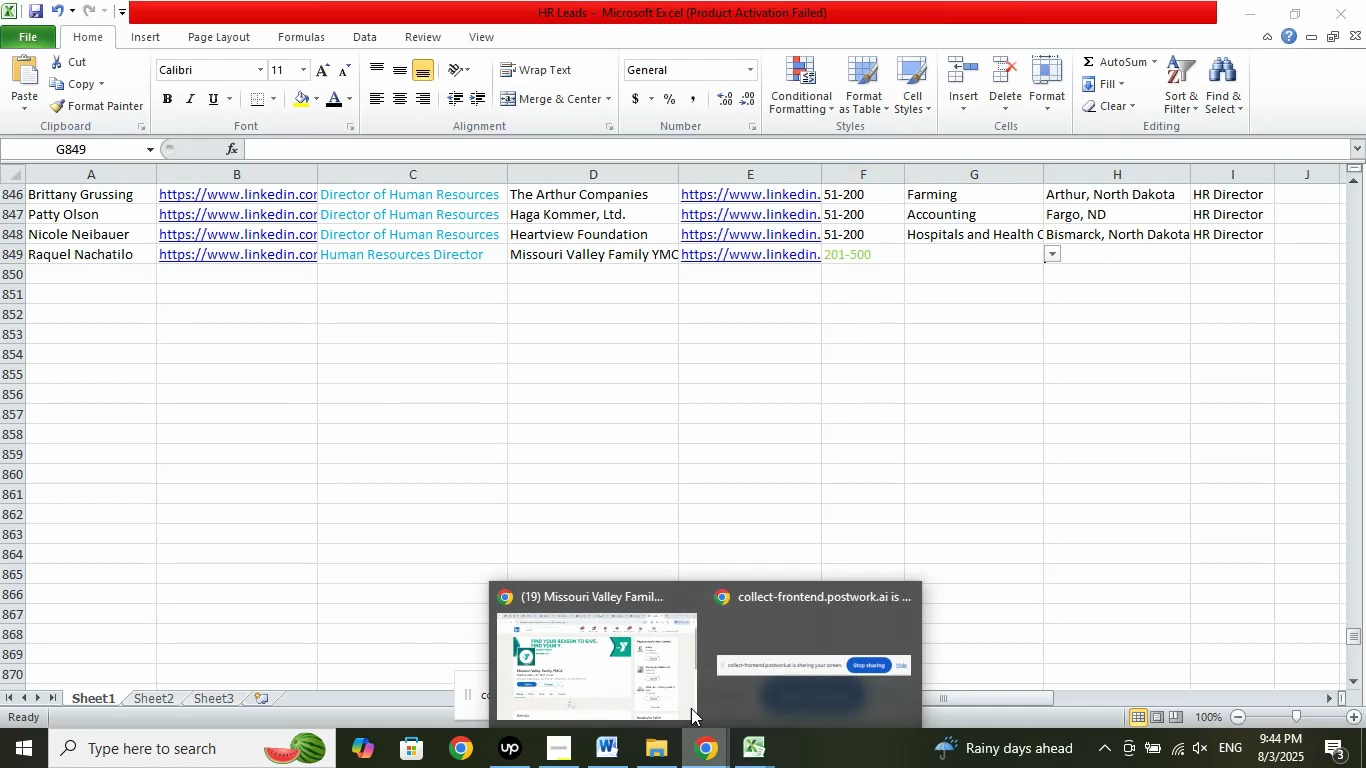 
left_click([654, 657])
 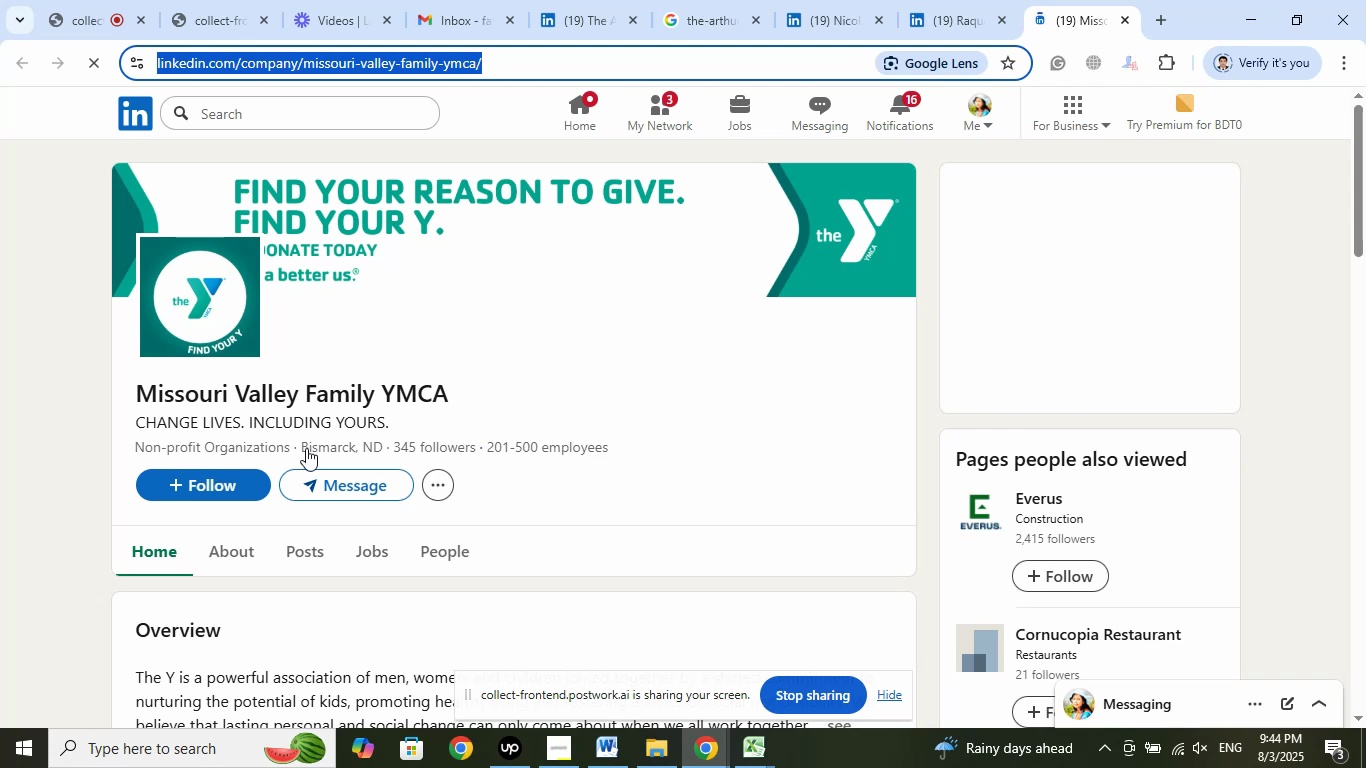 
left_click_drag(start_coordinate=[303, 448], to_coordinate=[383, 442])
 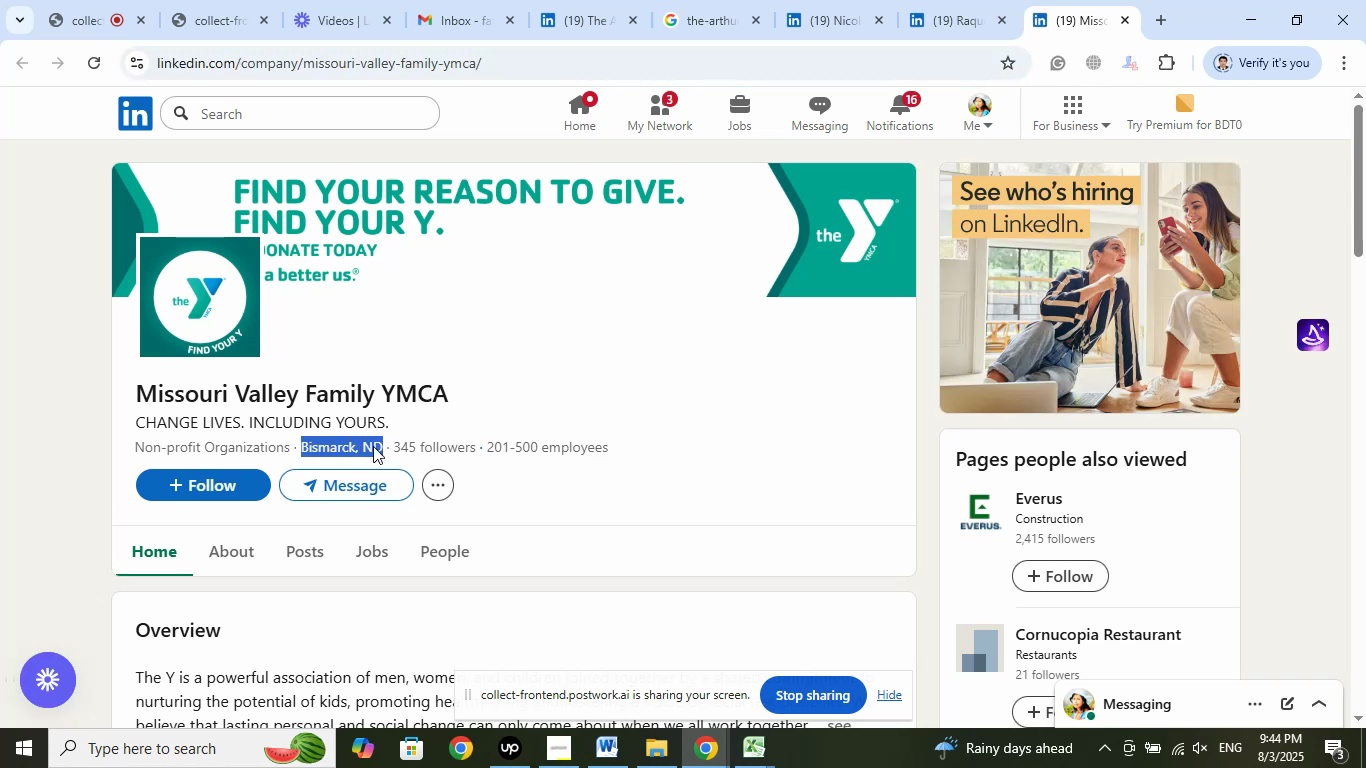 
right_click([367, 447])
 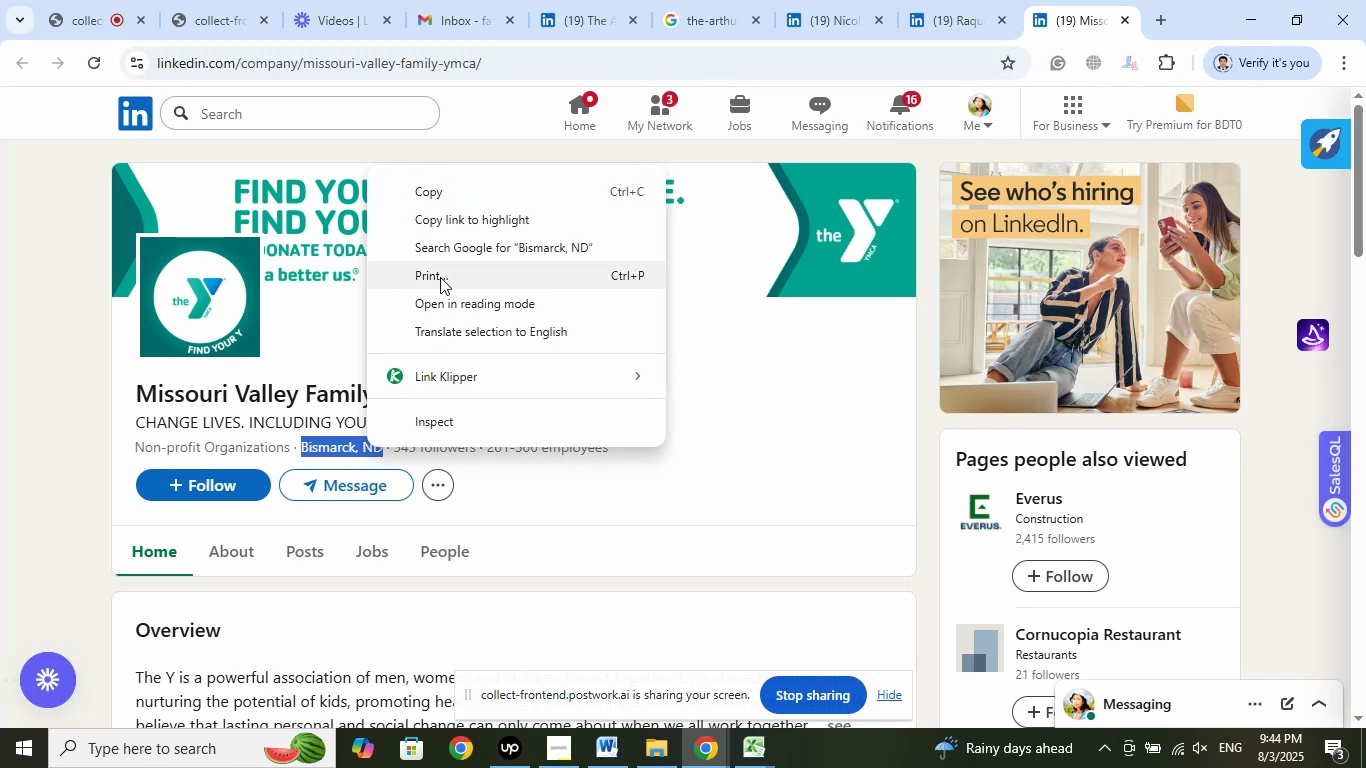 
left_click([437, 195])
 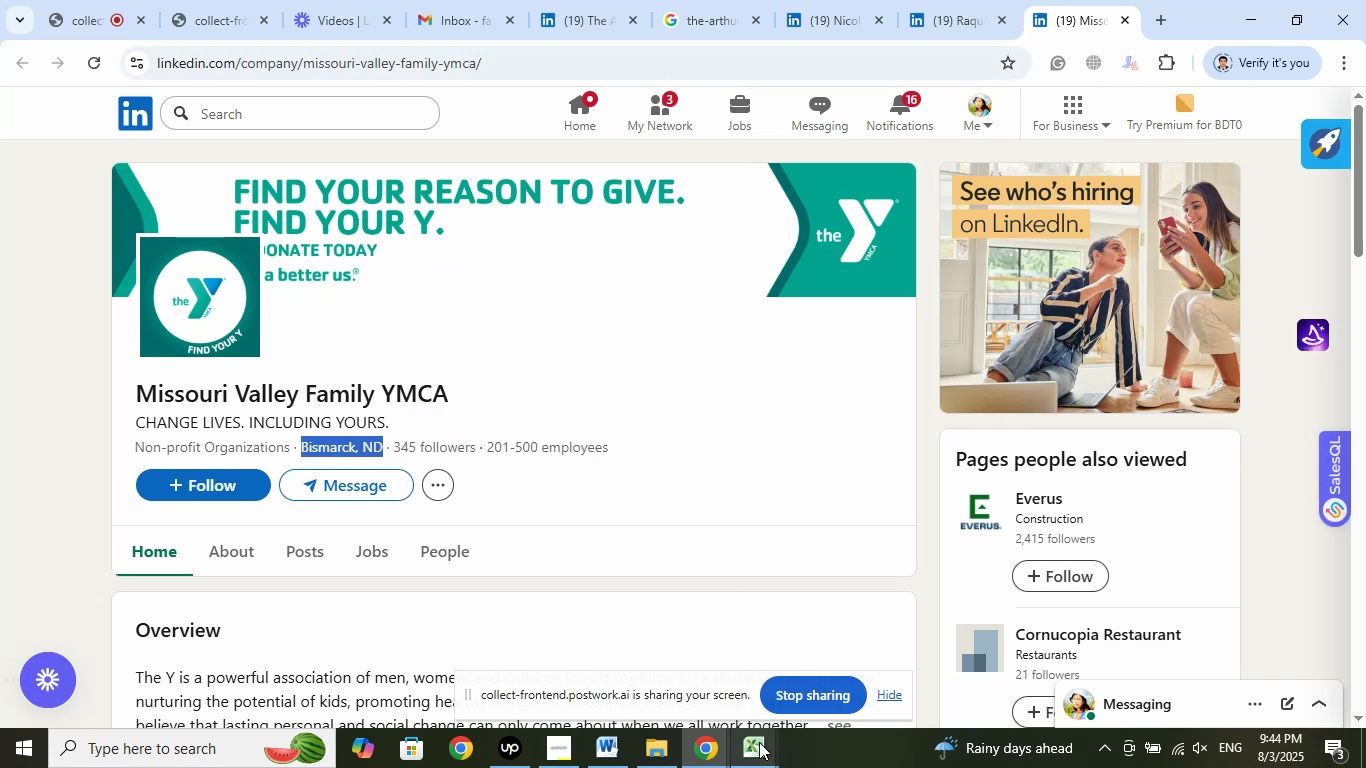 
left_click([758, 747])
 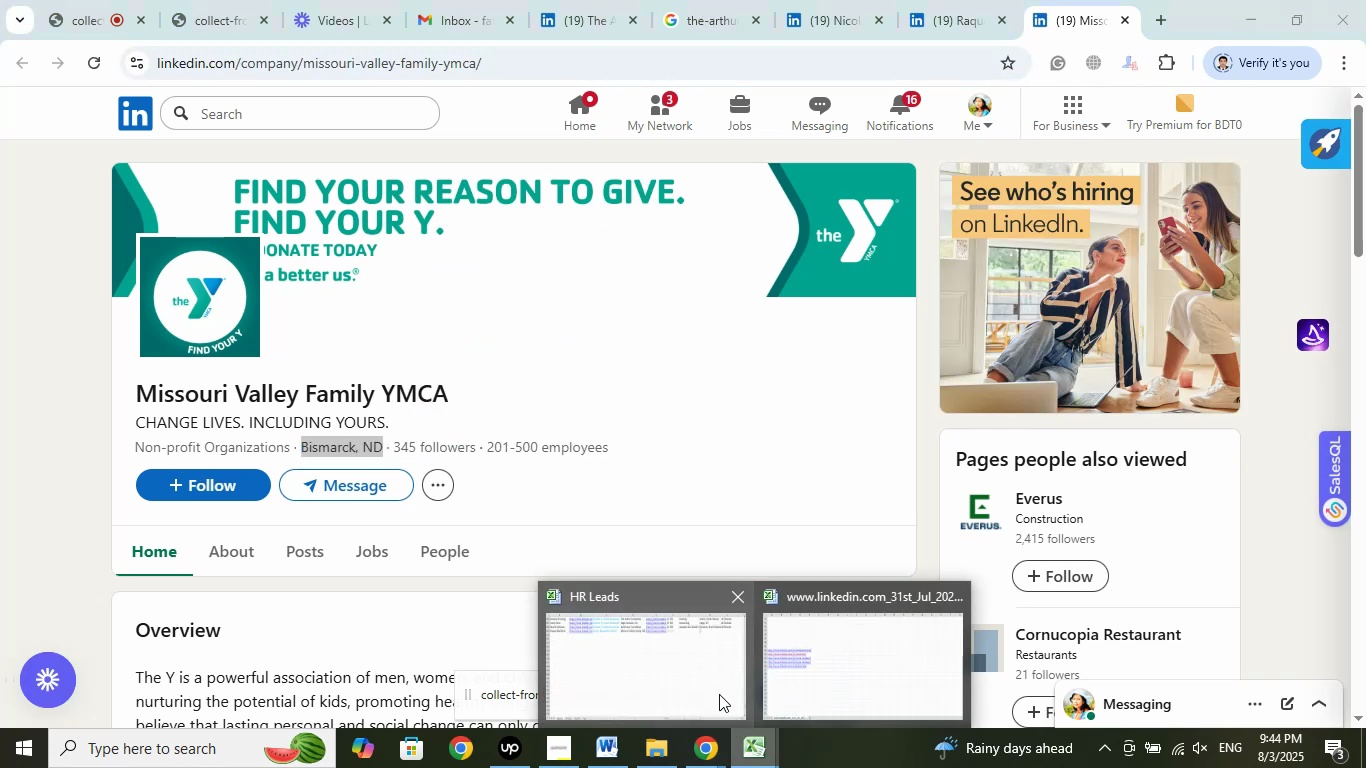 
left_click([674, 655])
 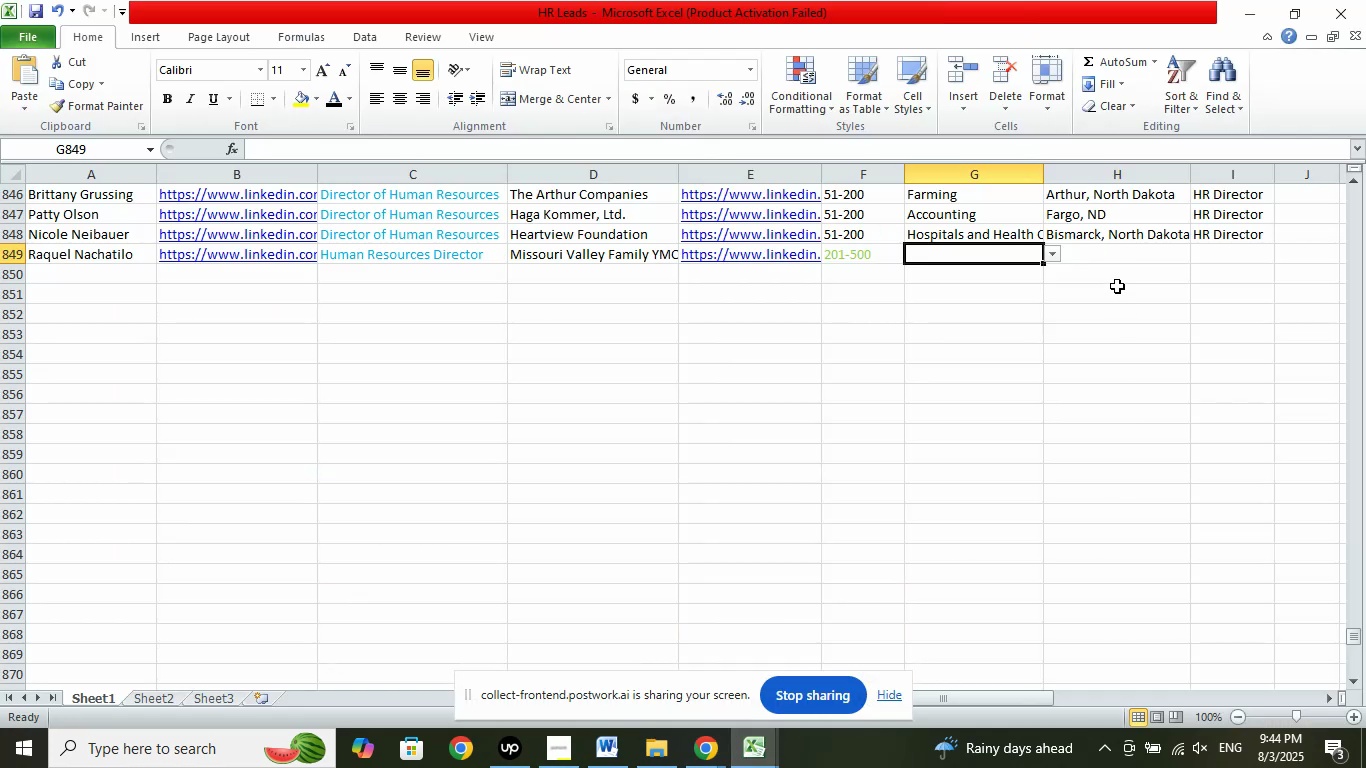 
left_click([1105, 257])
 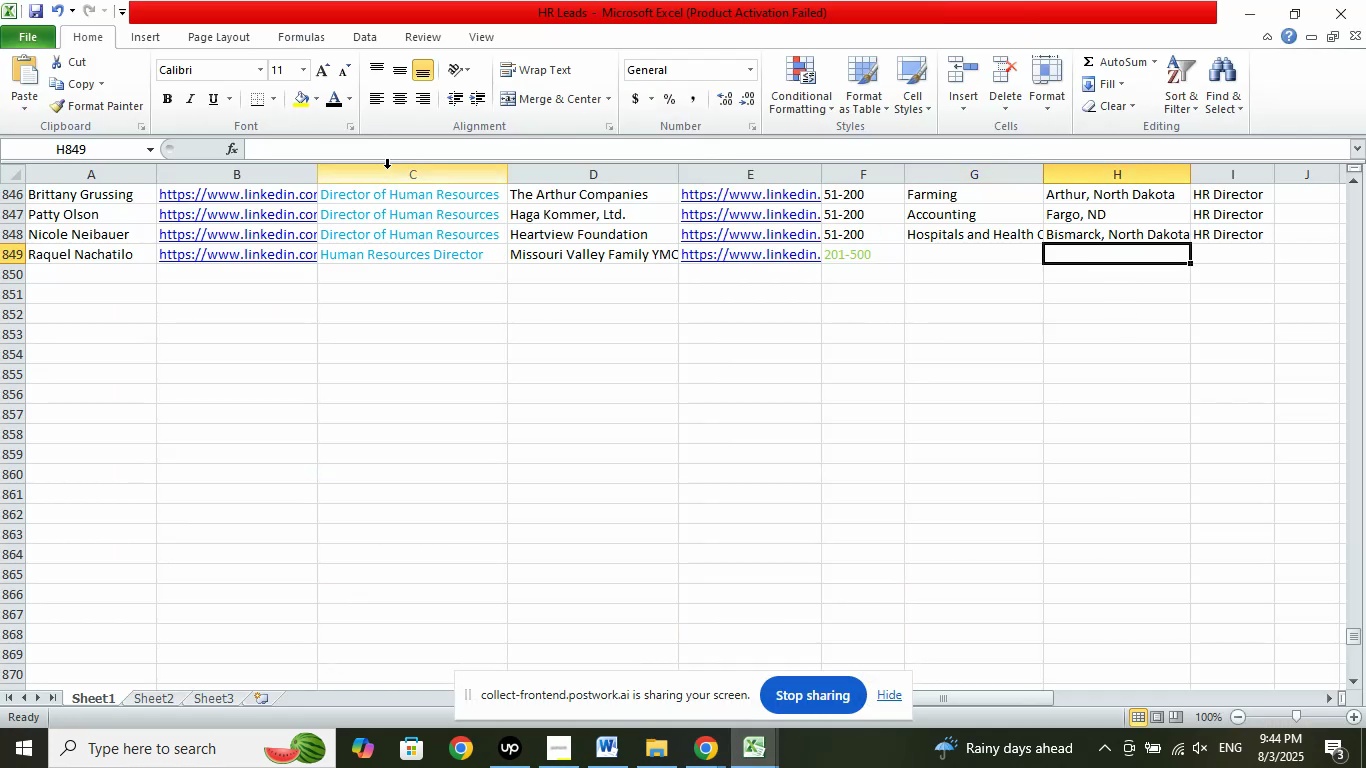 
left_click([375, 147])
 